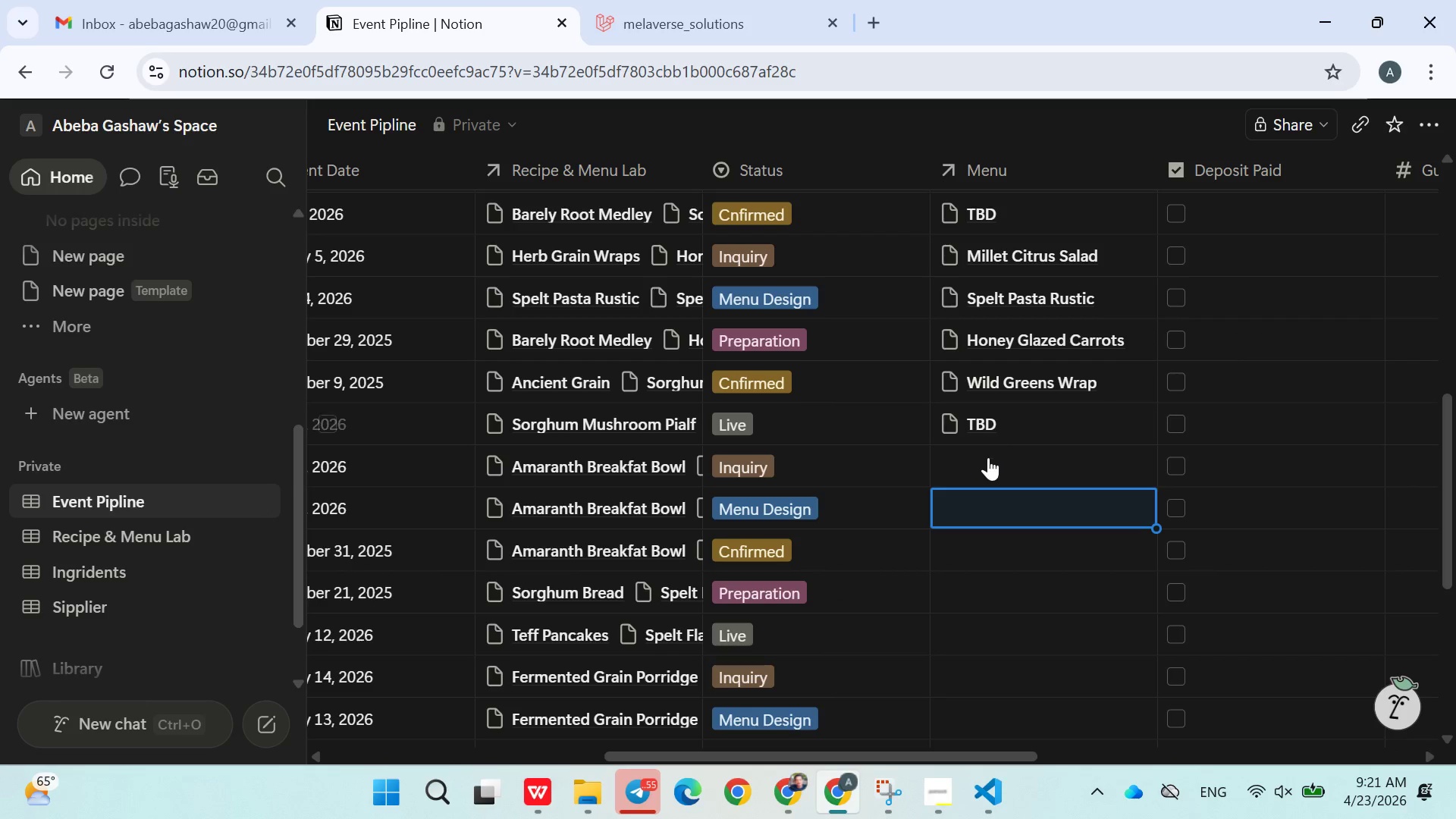 
left_click([983, 457])
 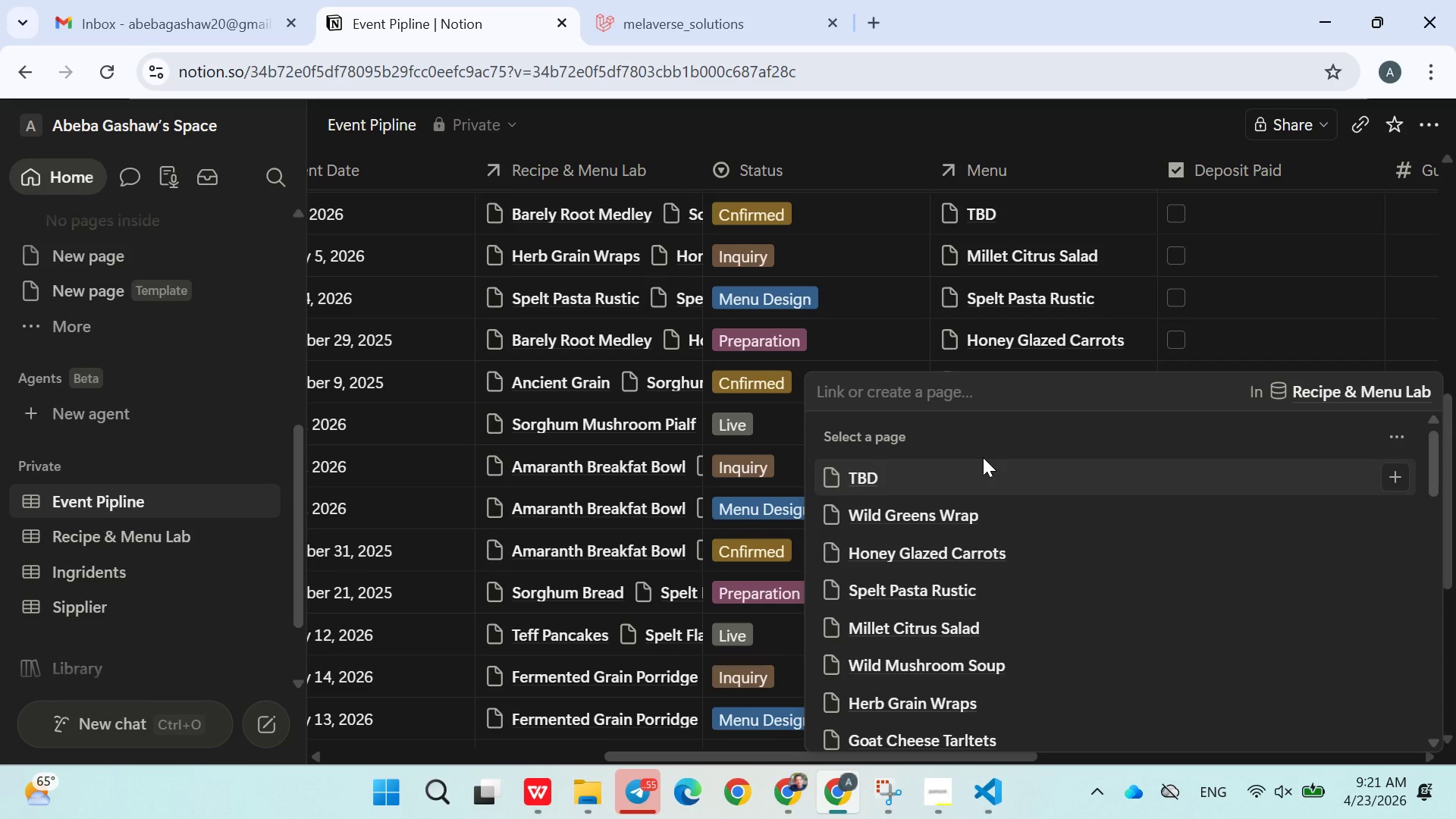 
type(sa)
 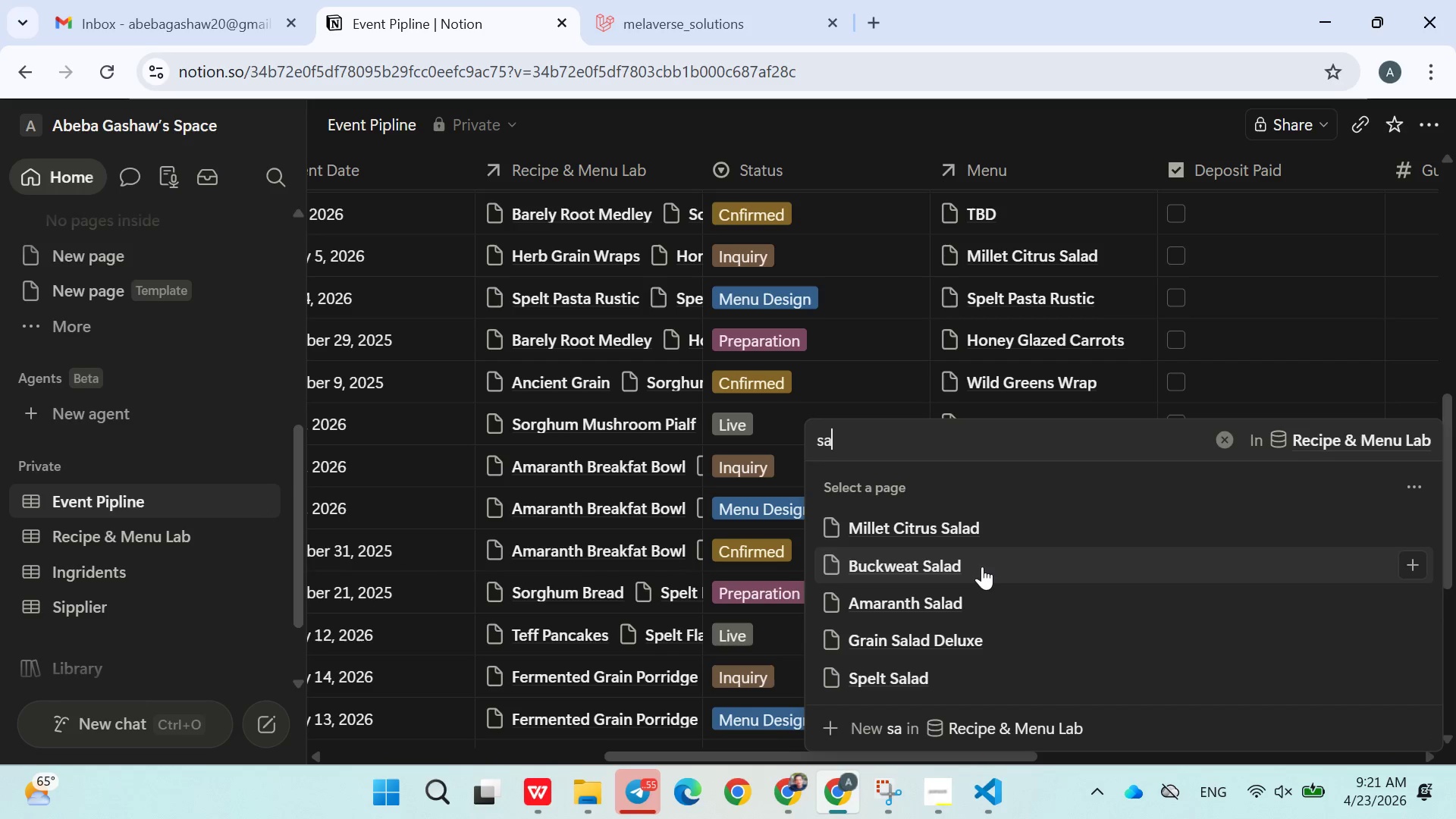 
left_click([962, 593])
 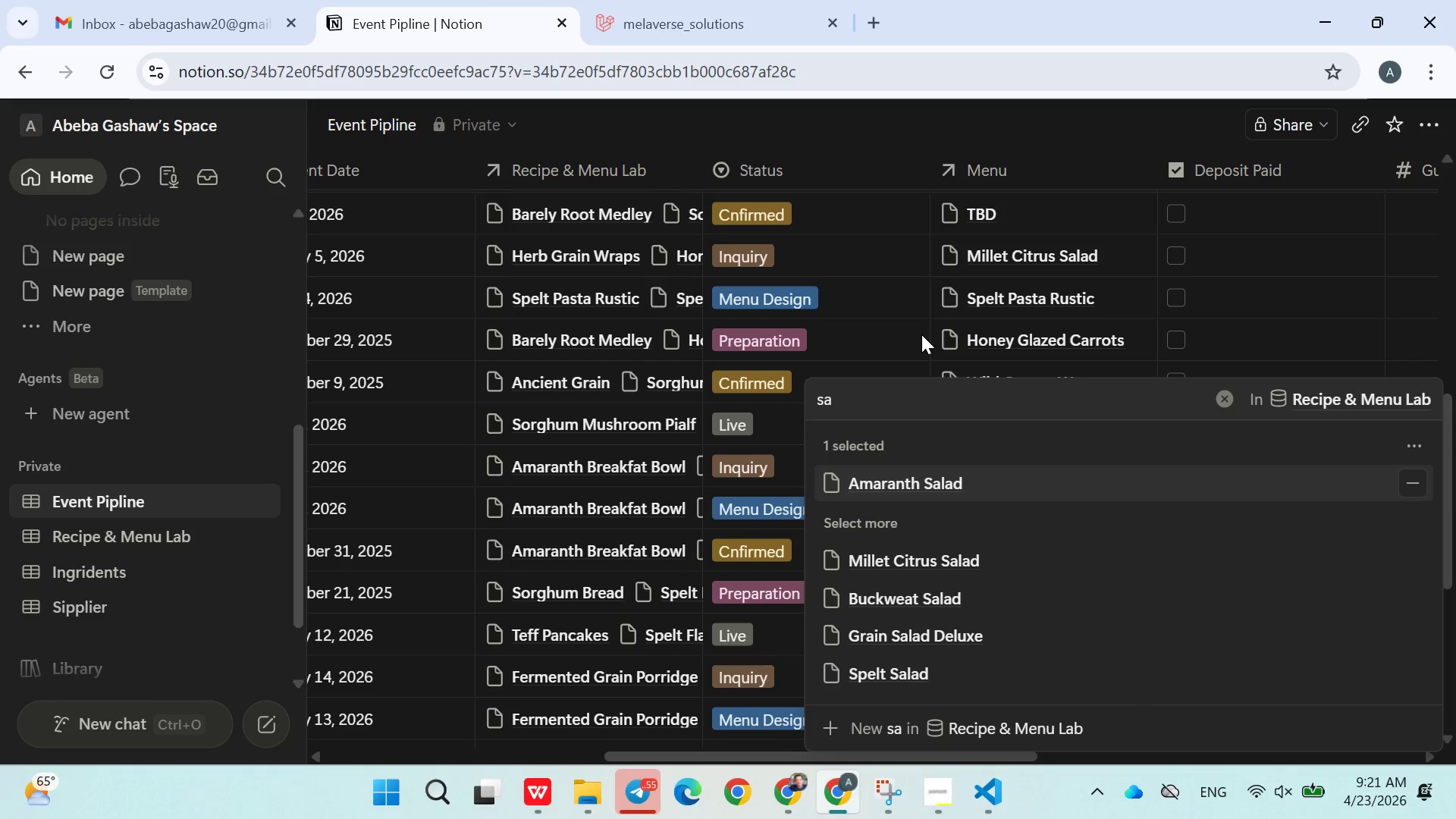 
left_click([921, 334])
 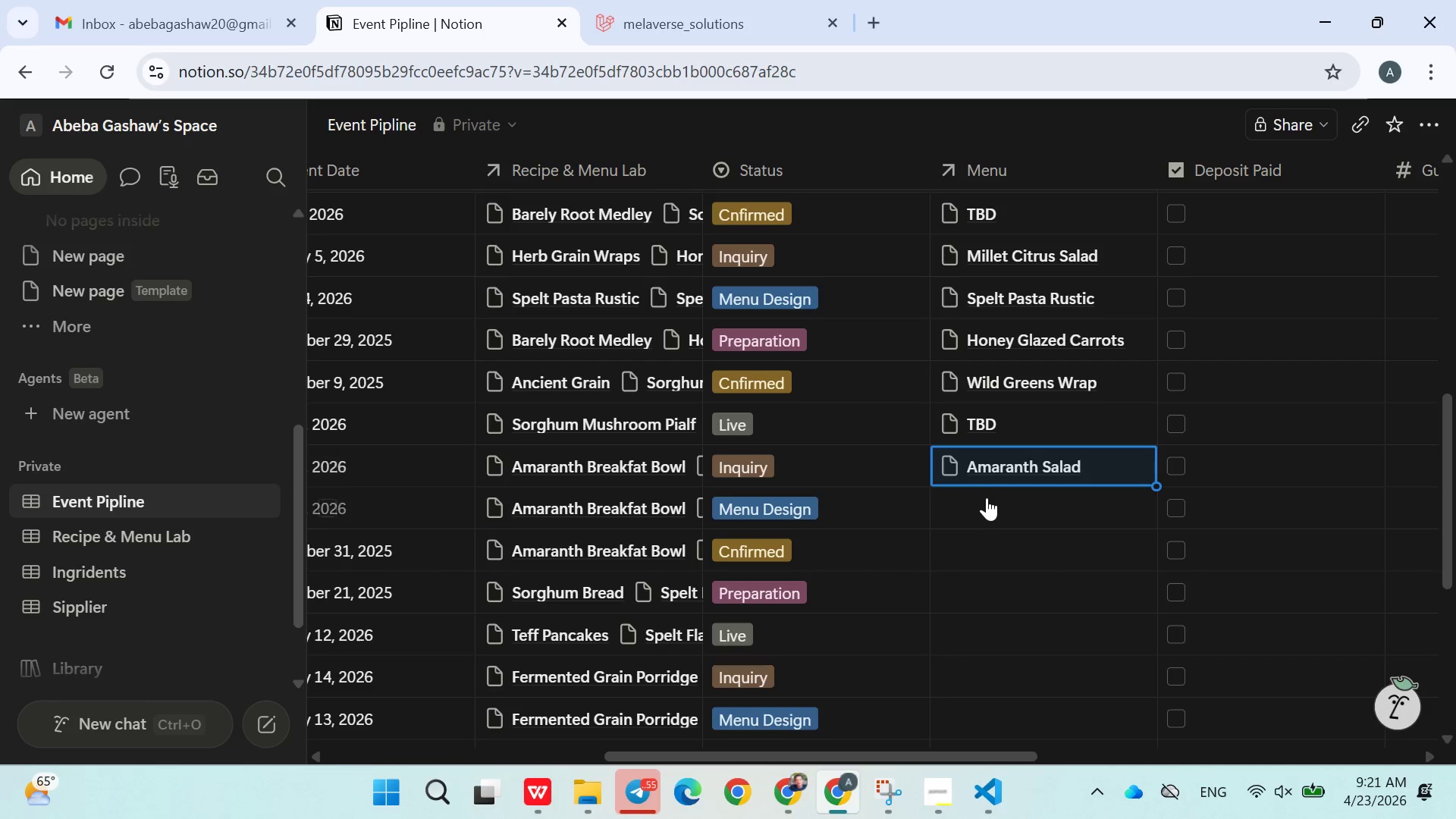 
left_click([983, 502])
 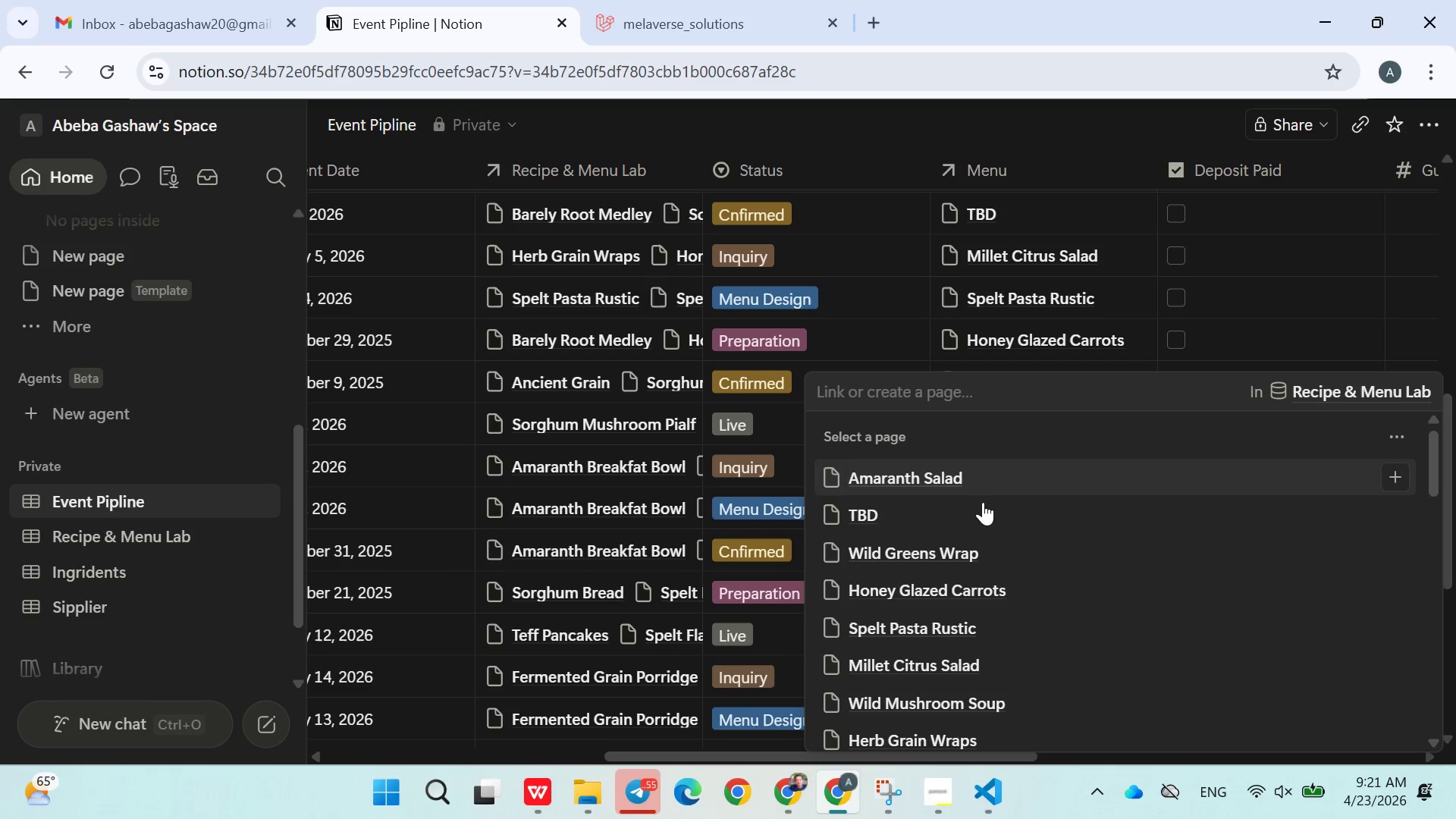 
type(soup)
 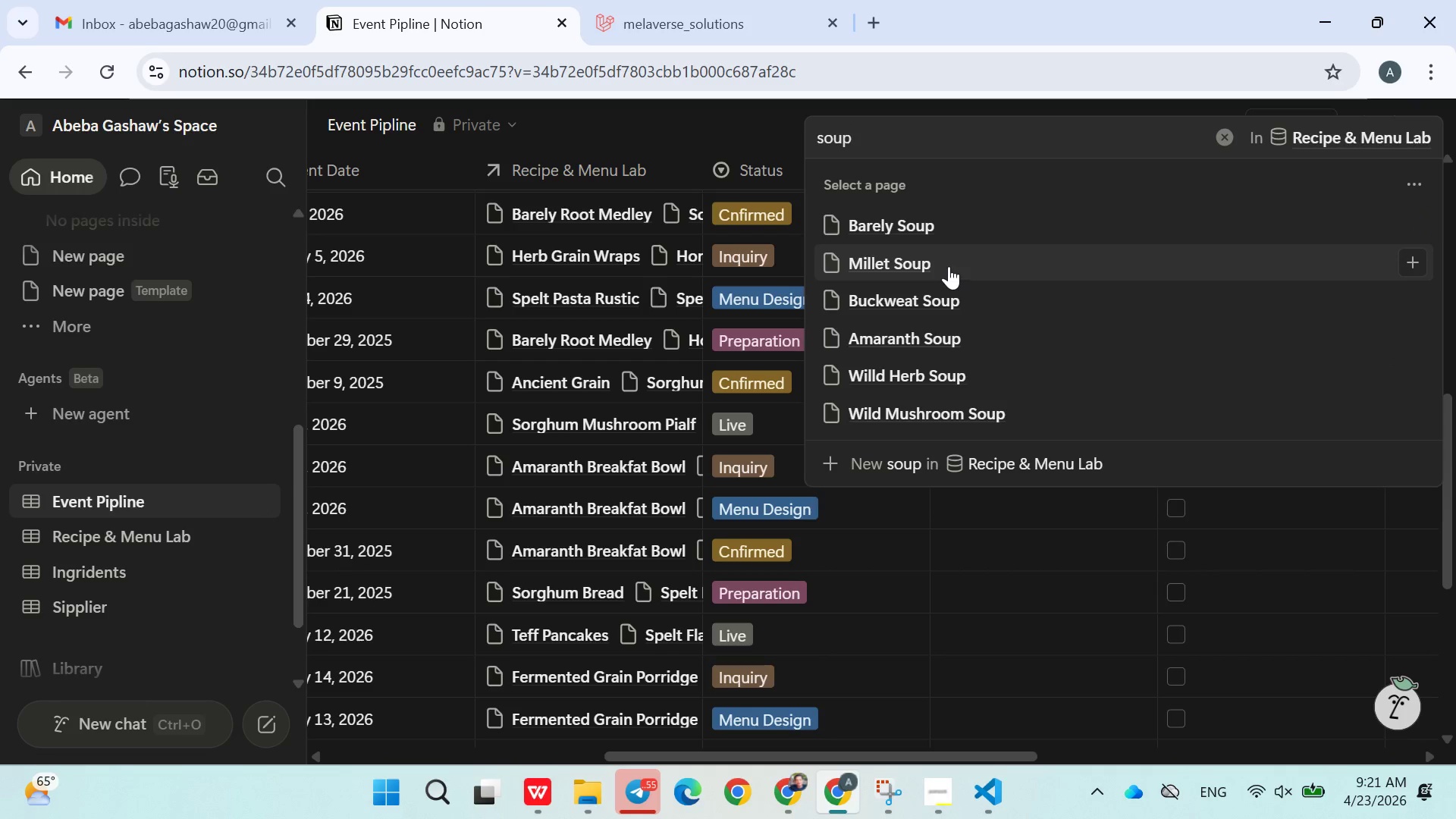 
left_click([941, 312])
 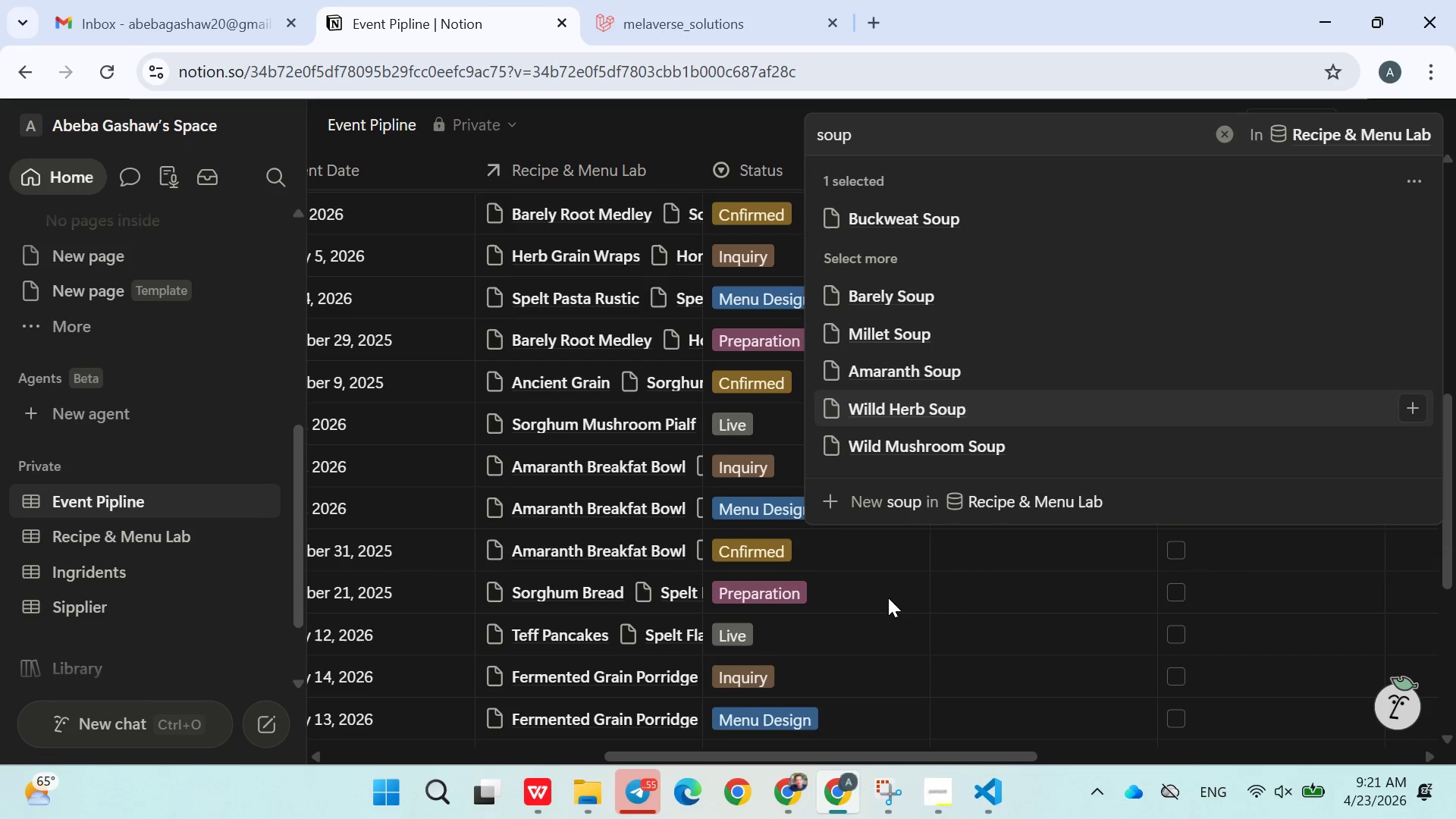 
left_click([887, 598])
 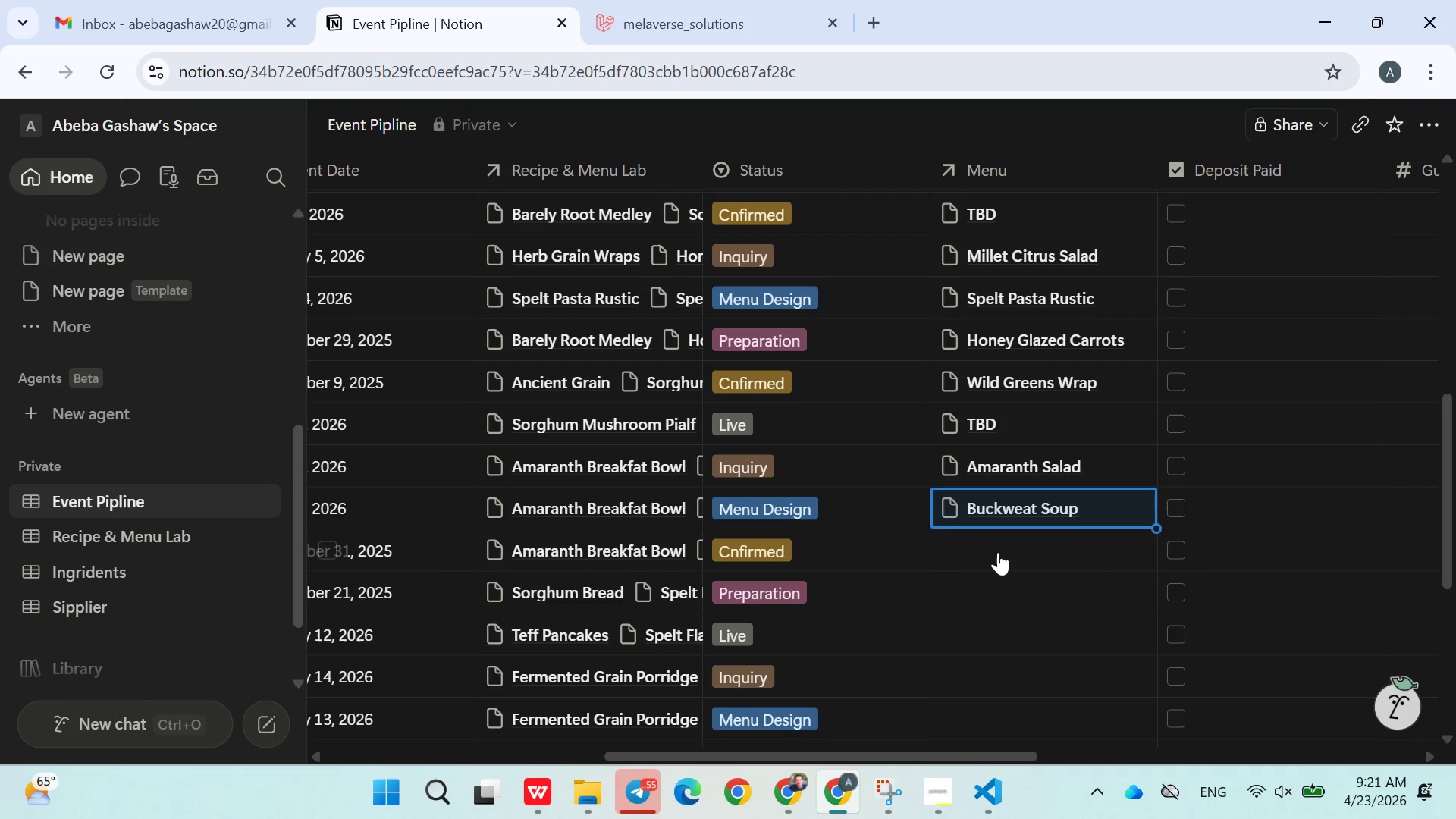 
left_click([1003, 550])
 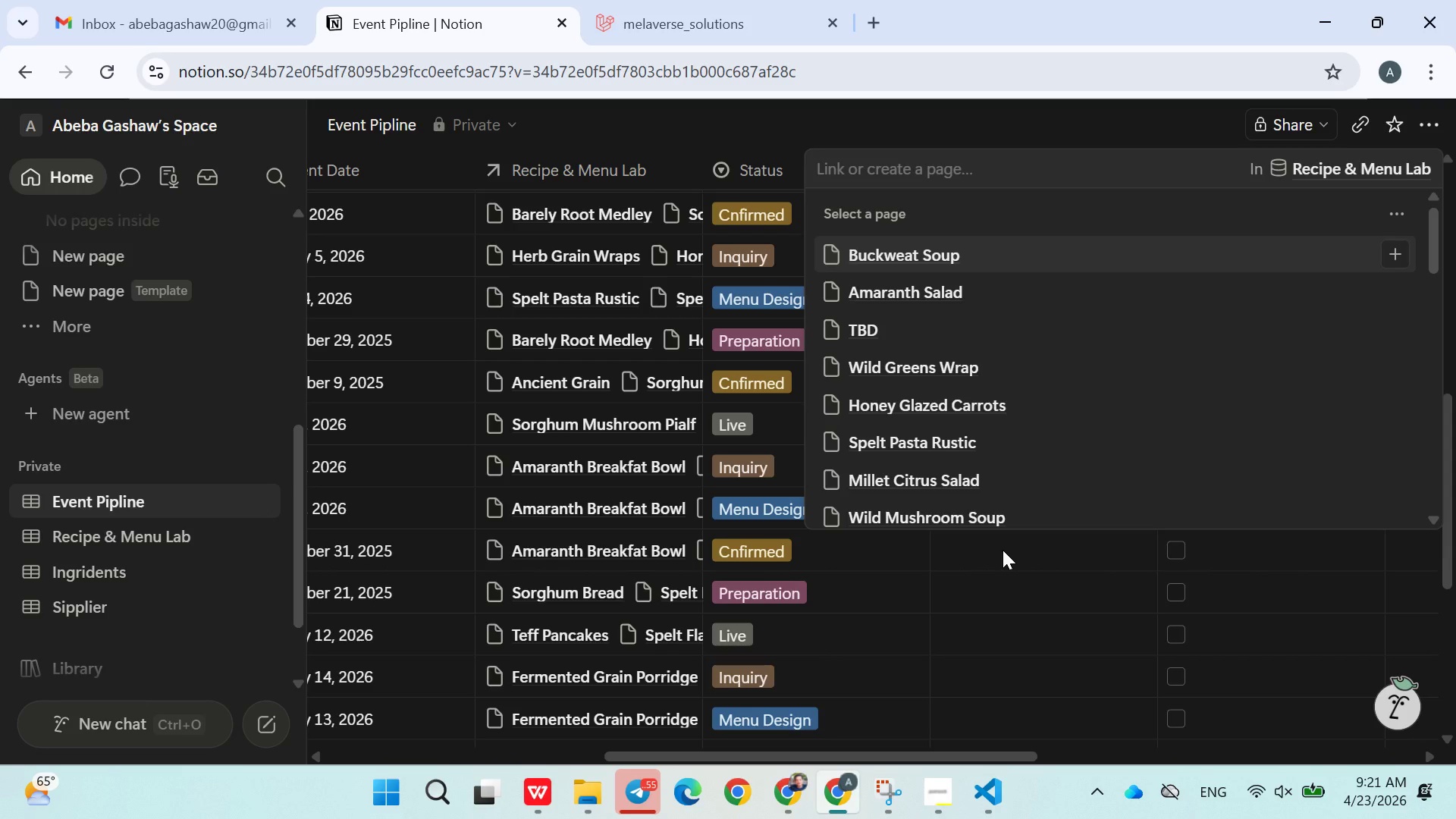 
type(wraps)
 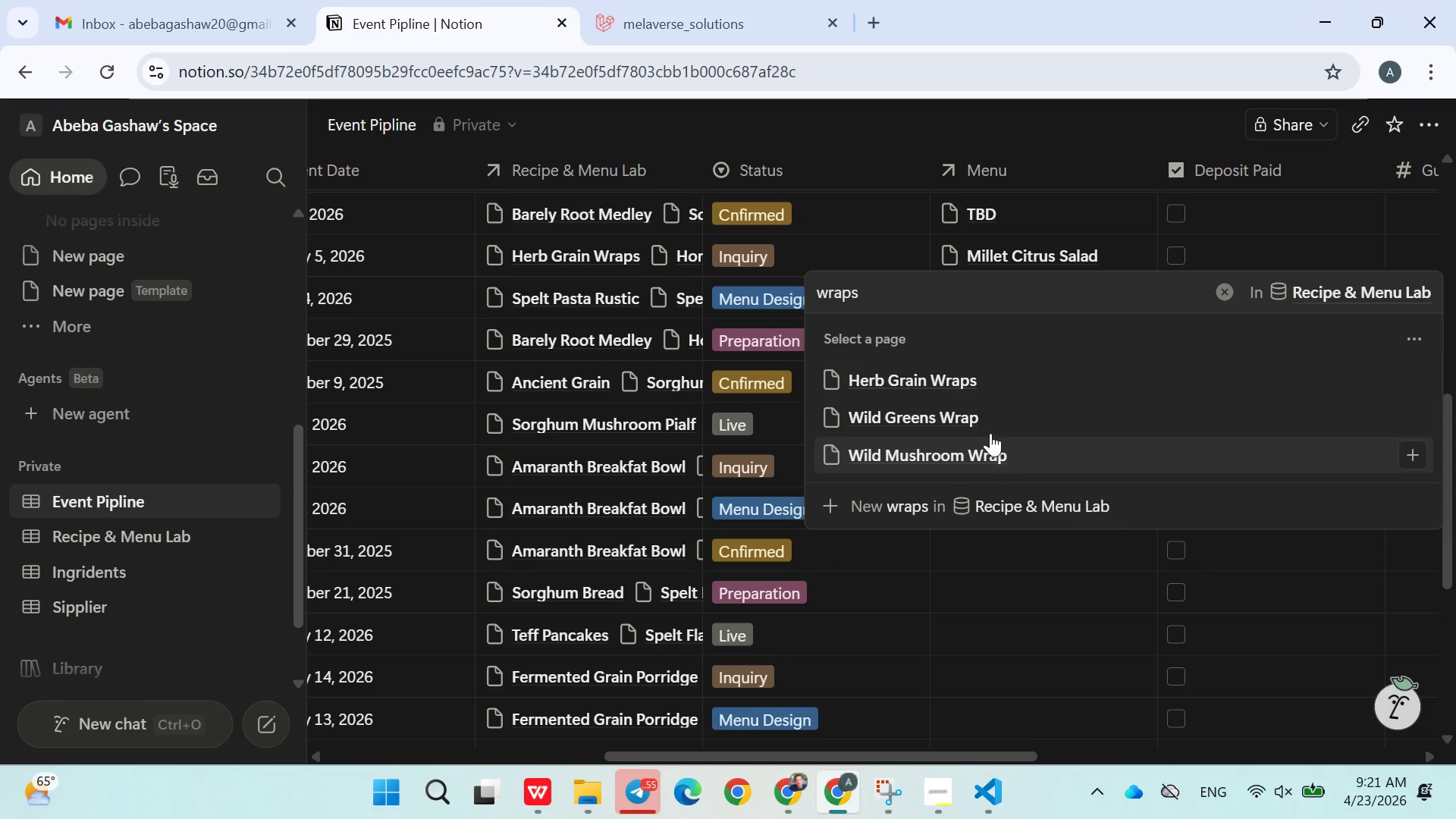 
left_click([982, 389])
 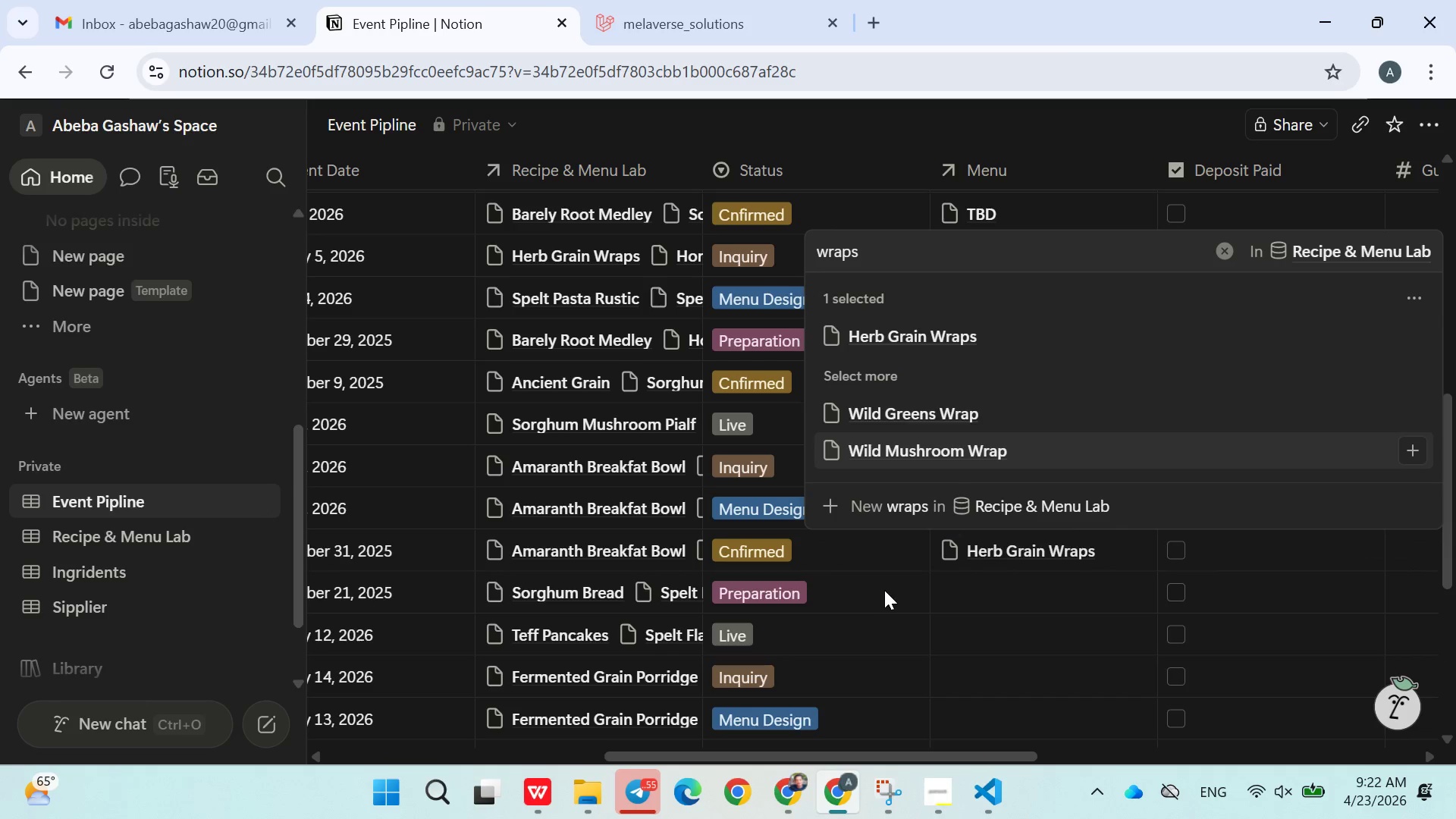 
left_click([884, 592])
 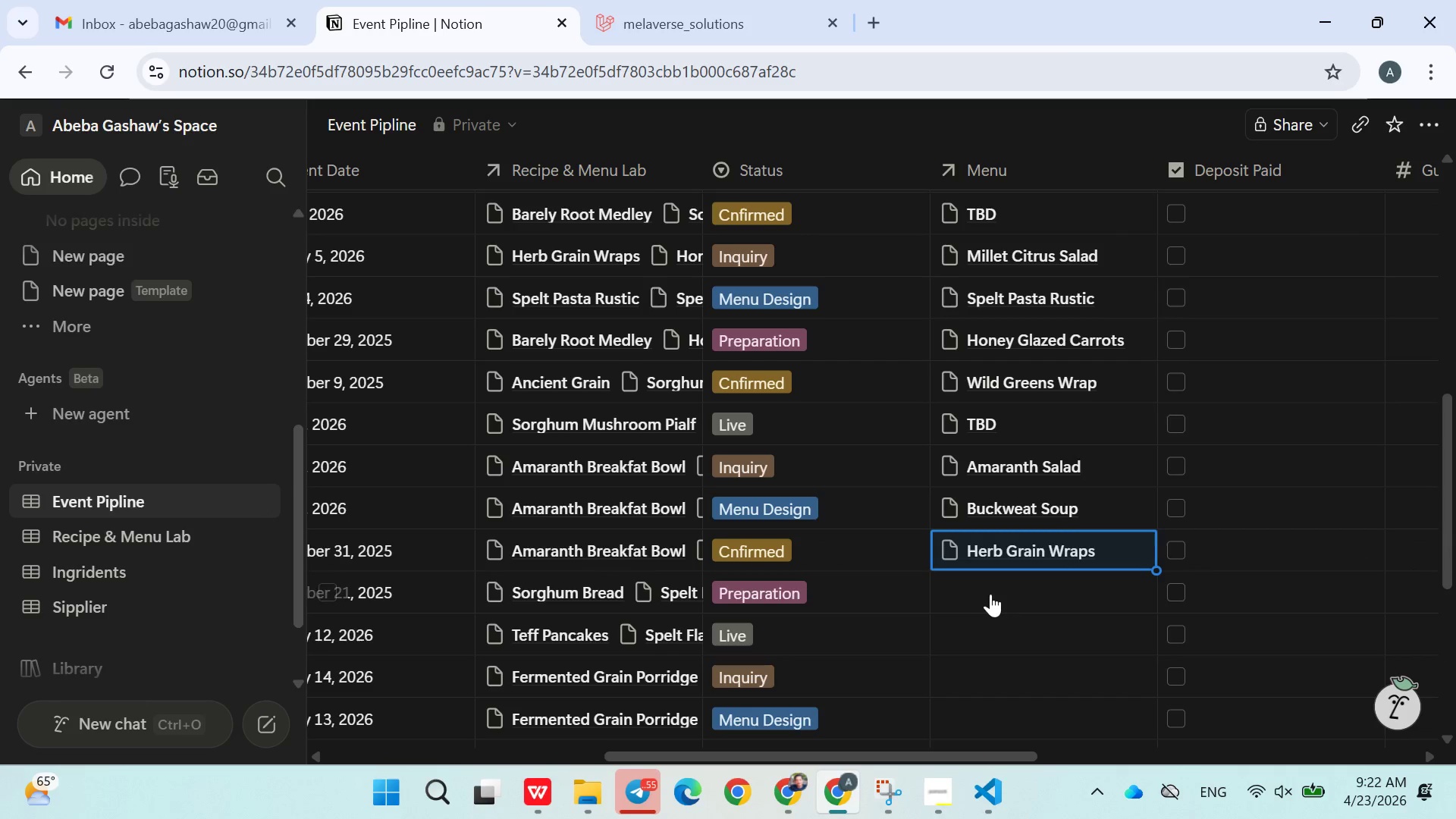 
left_click([993, 595])
 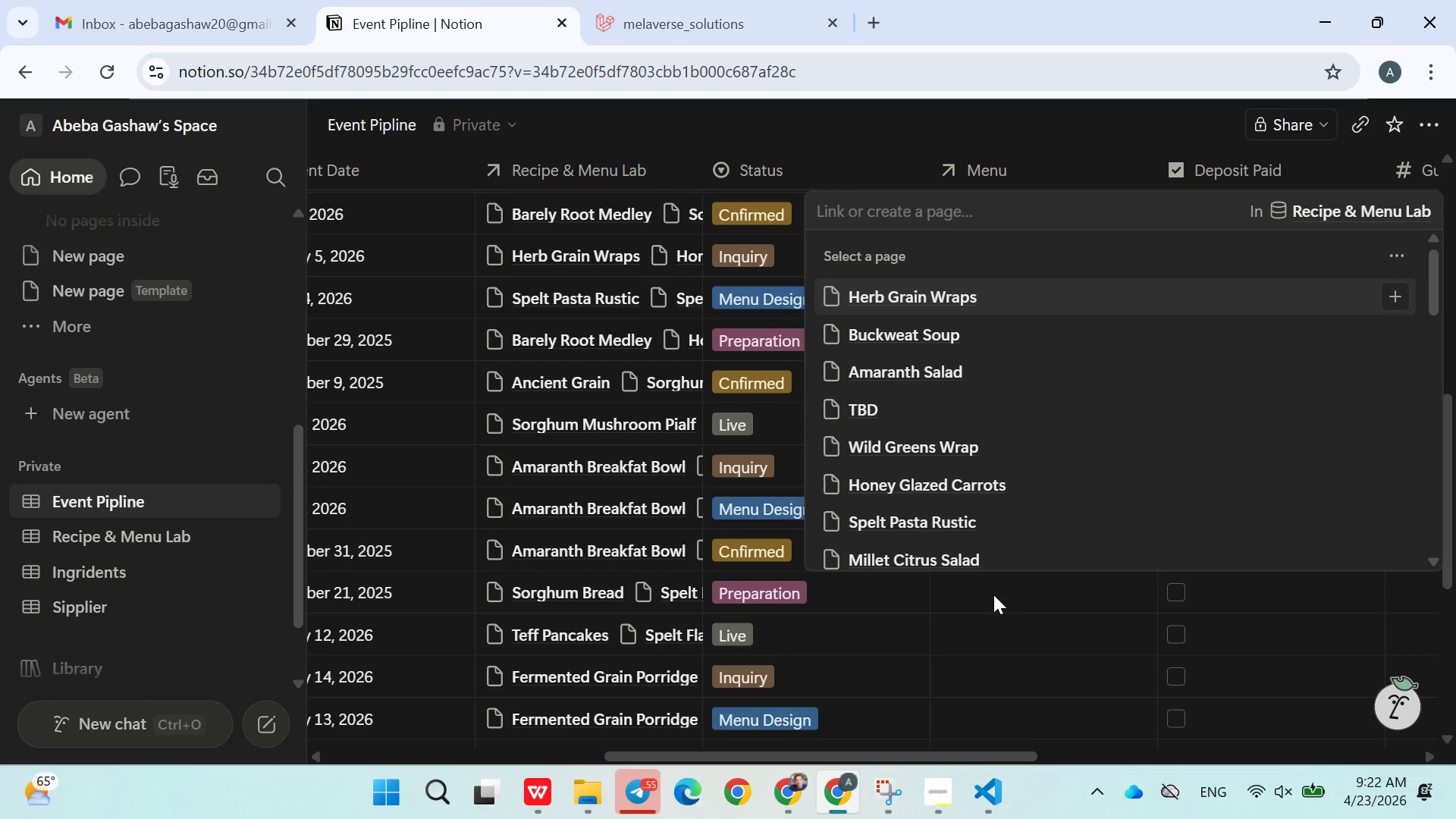 
type(Bowl)
 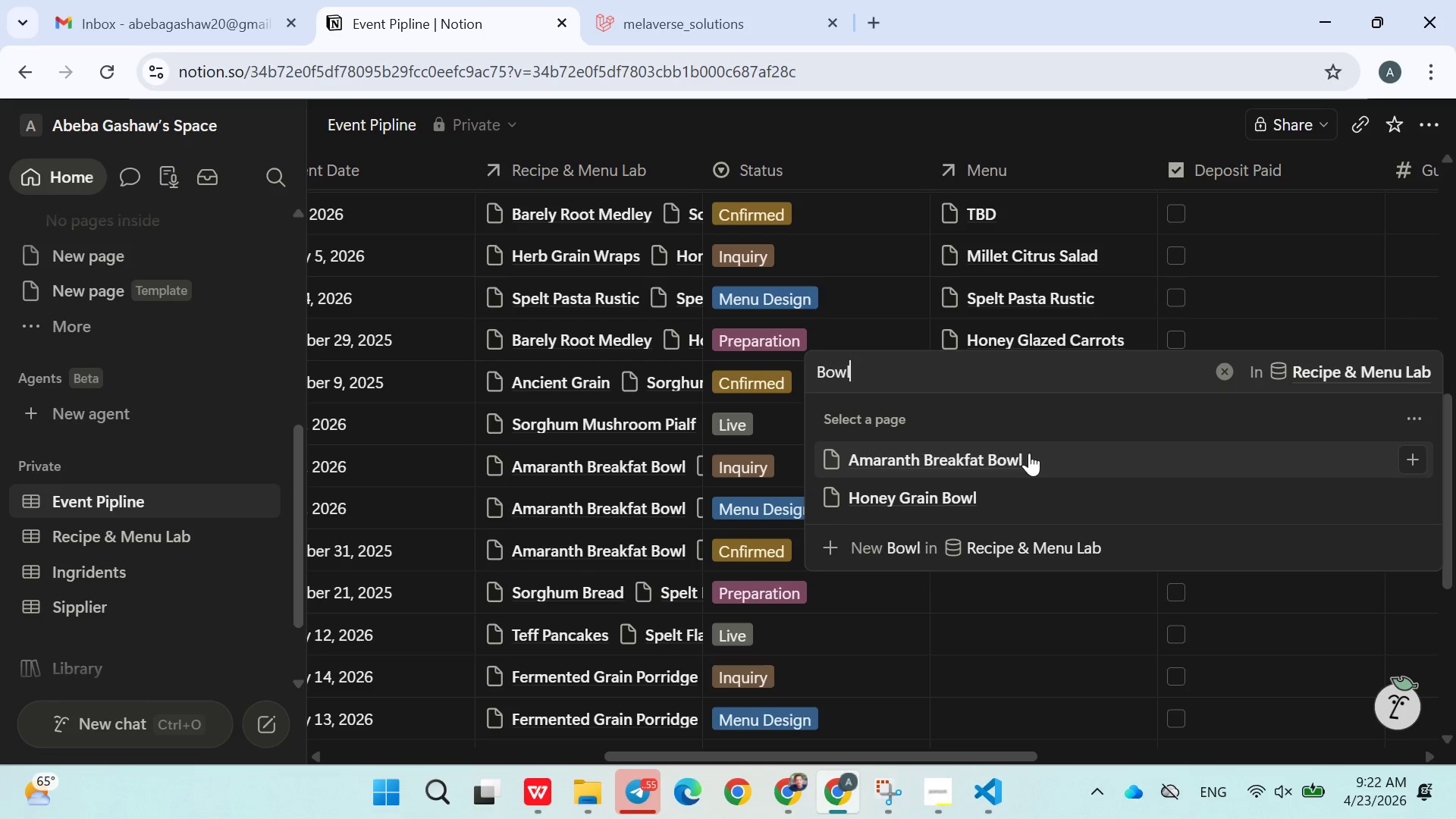 
left_click([975, 491])
 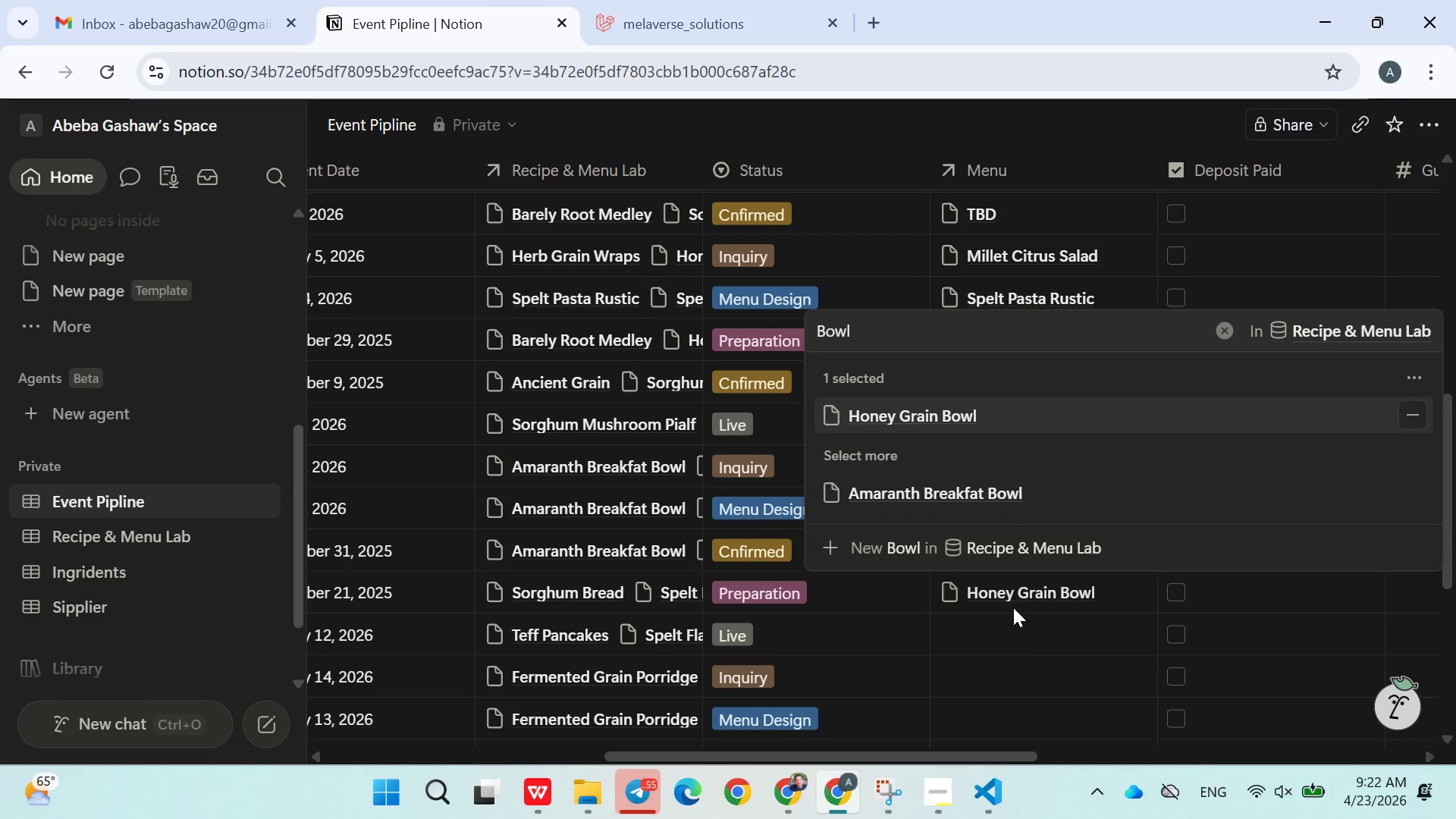 
left_click([1015, 632])
 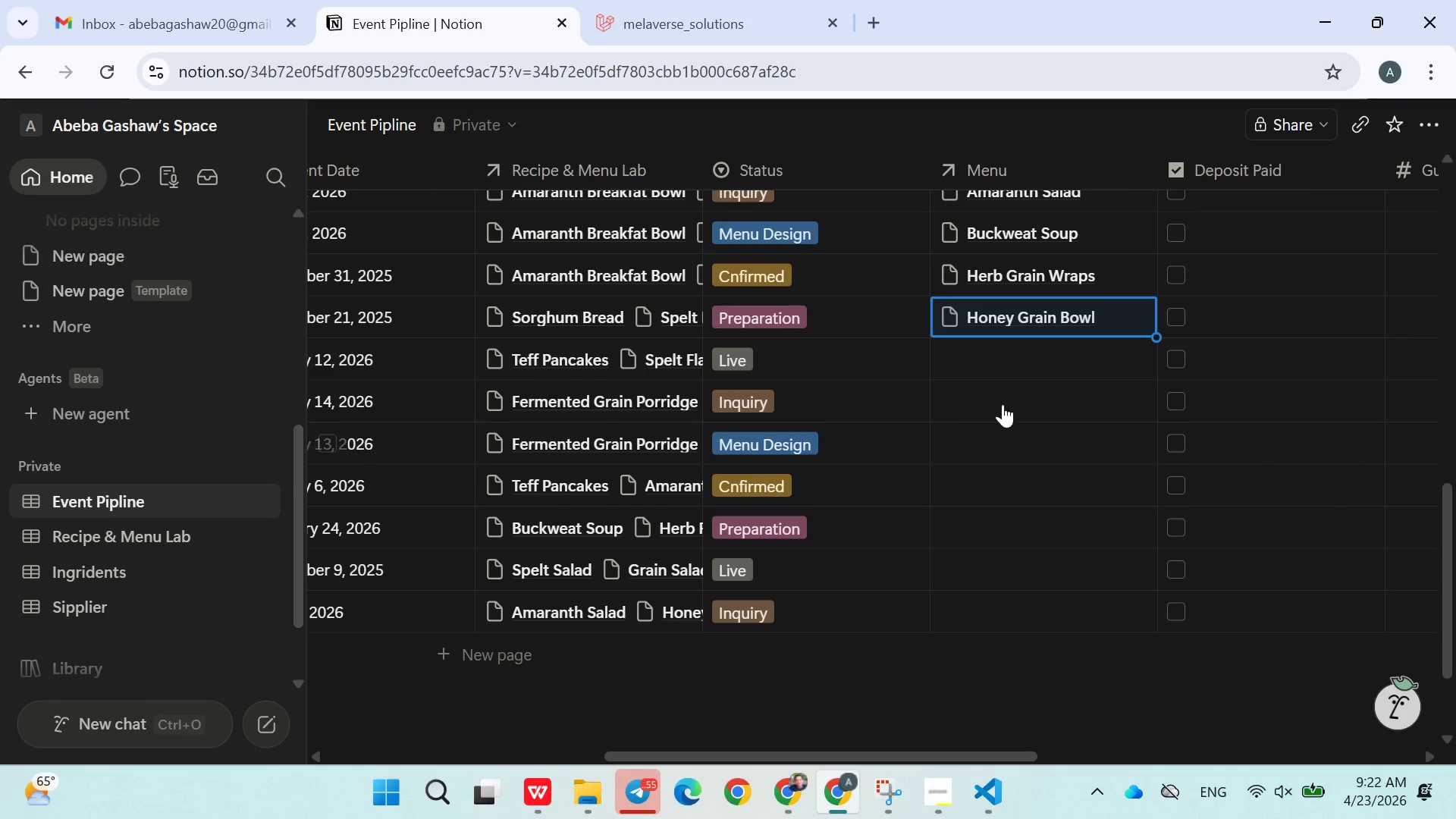 
left_click([993, 359])
 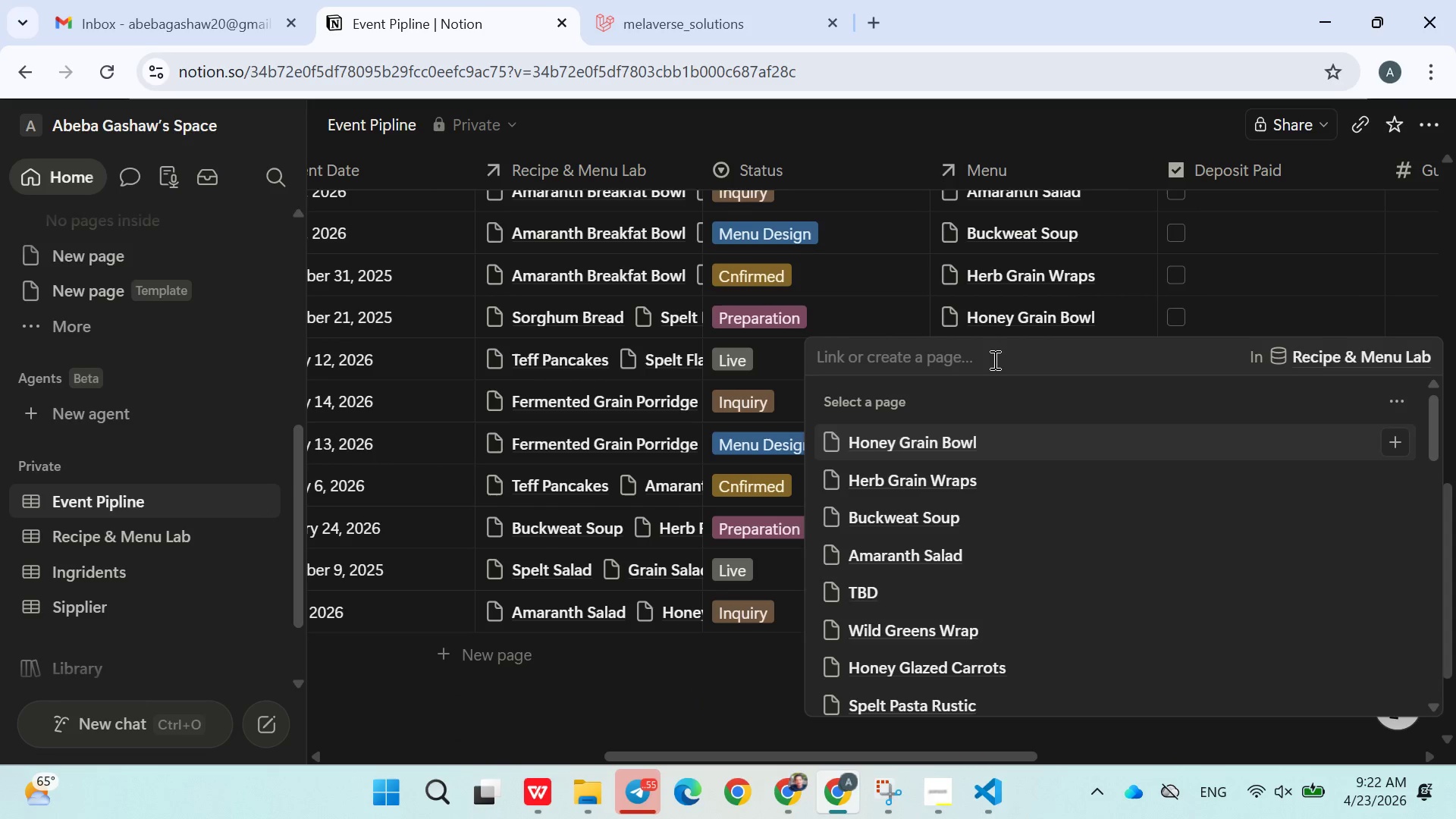 
type(tdb)
key(Backspace)
key(Backspace)
key(Backspace)
type(TB)
 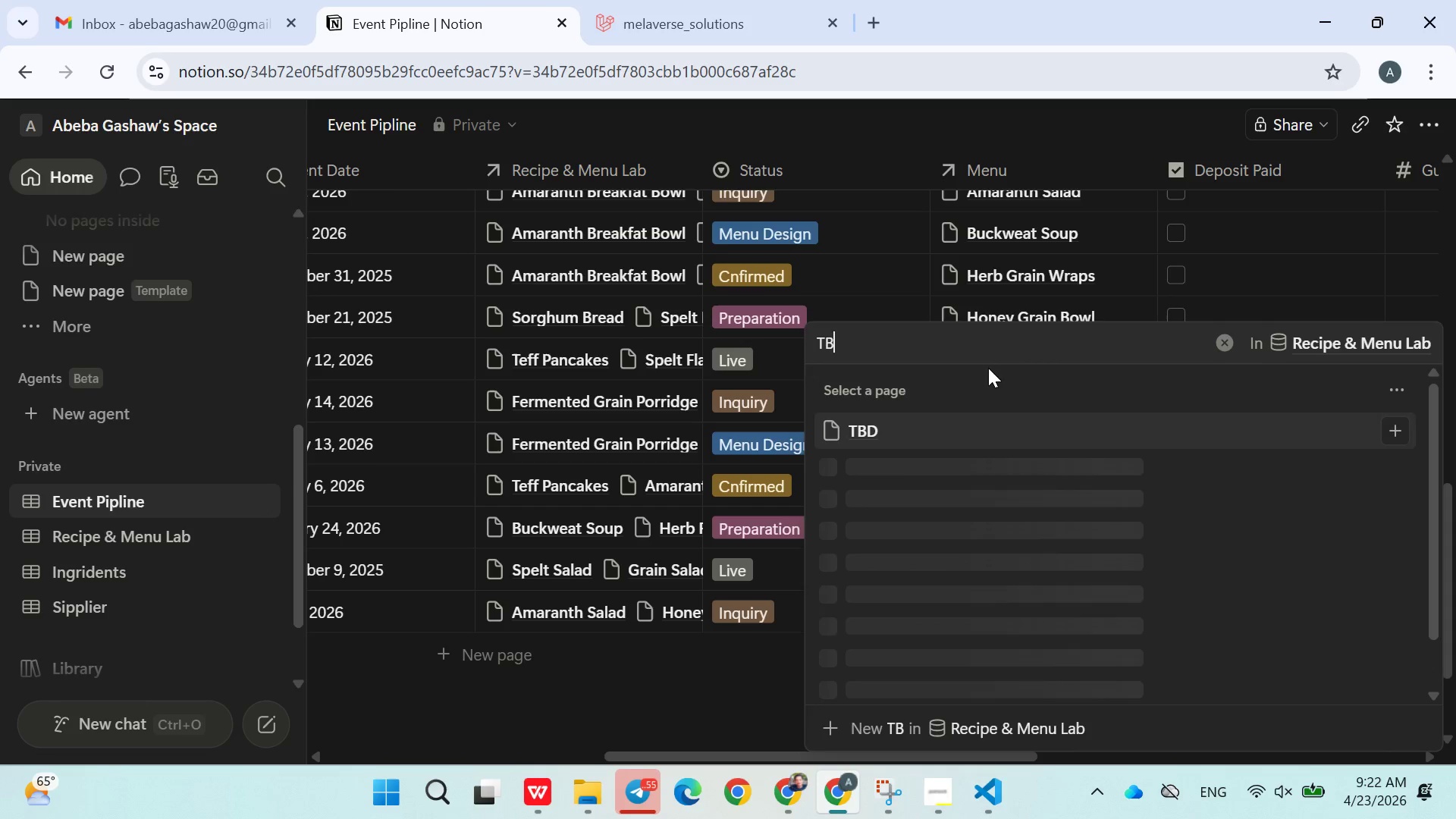 
left_click([914, 449])
 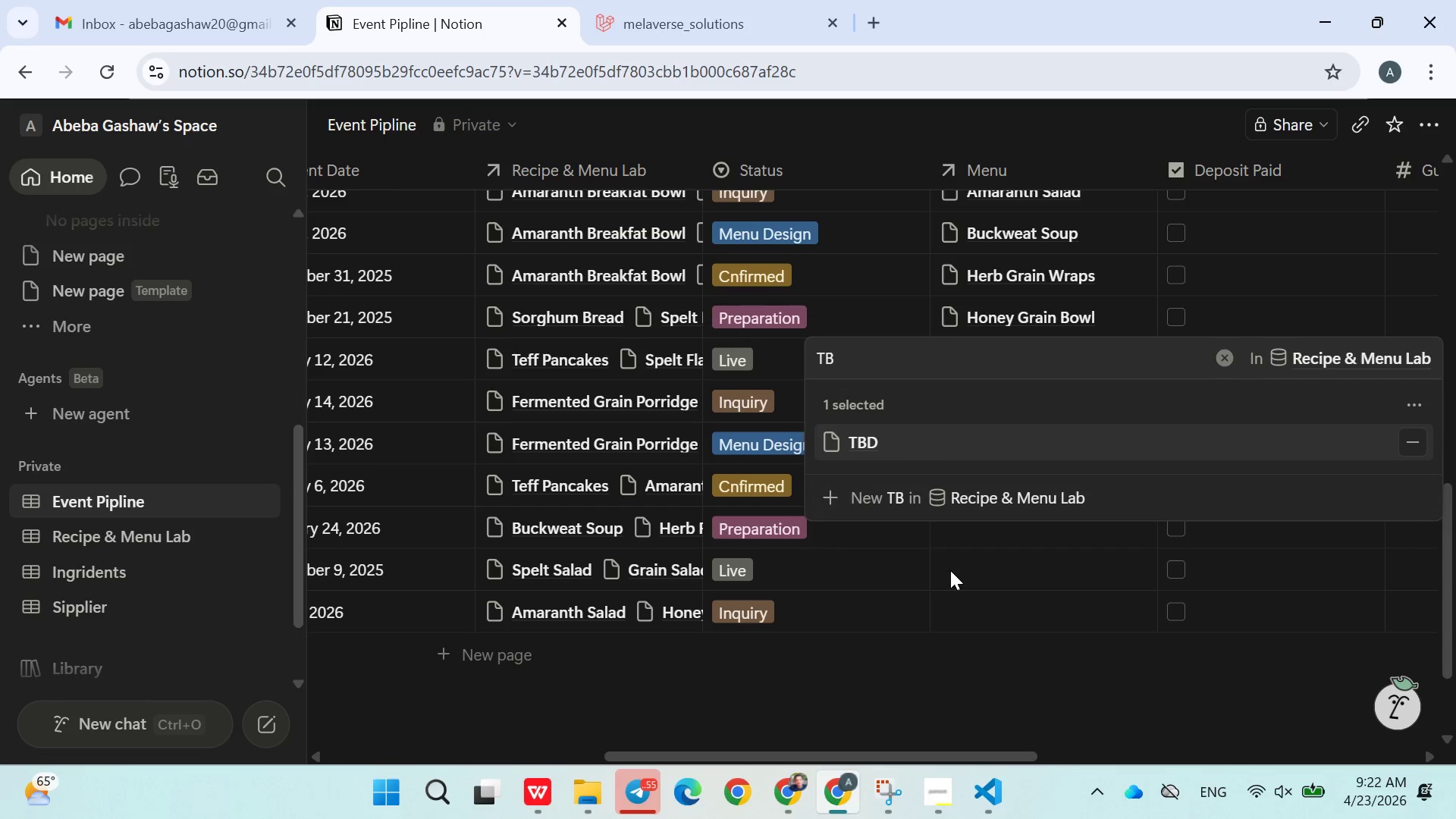 
left_click([954, 576])
 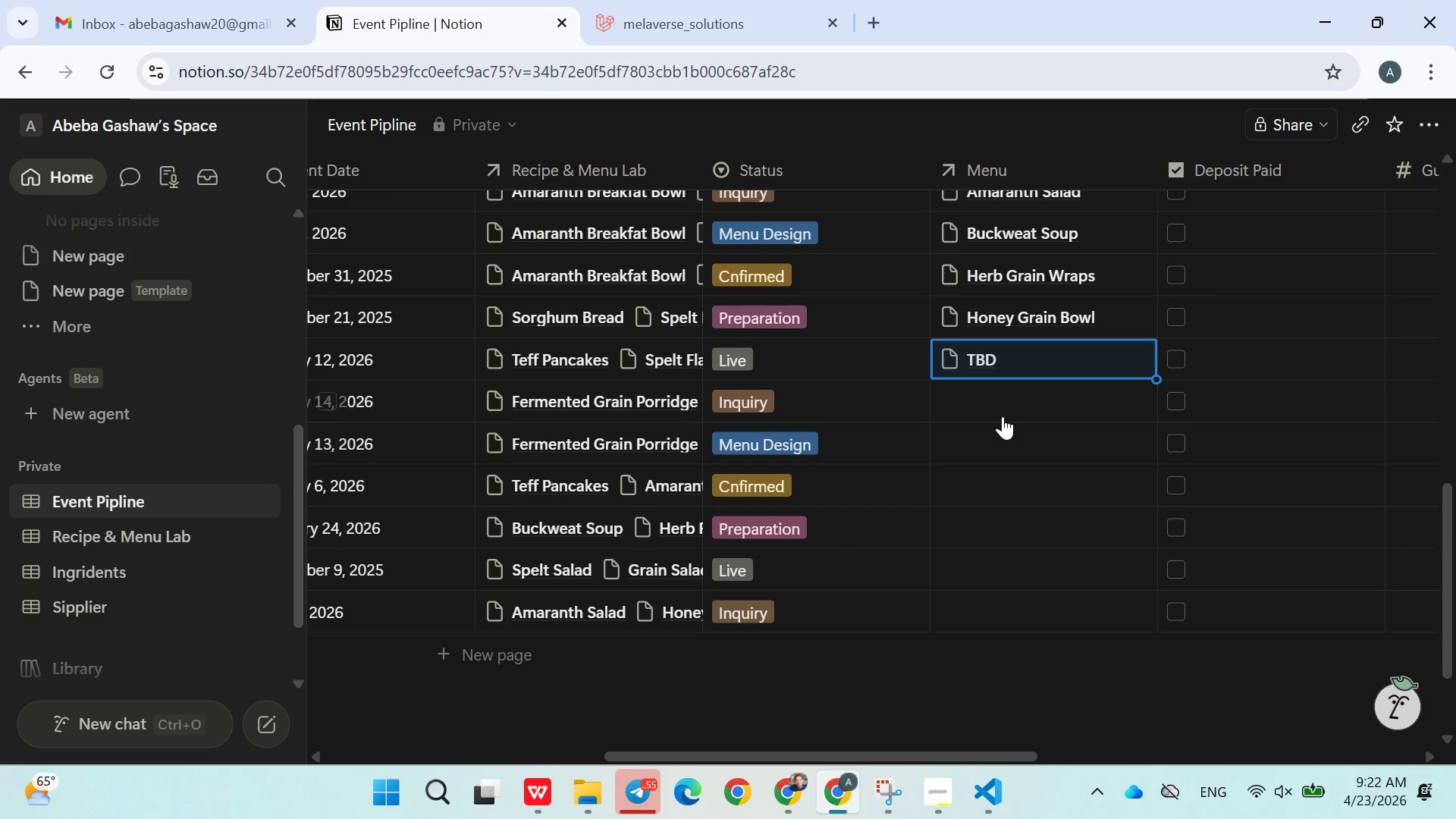 
left_click([1000, 400])
 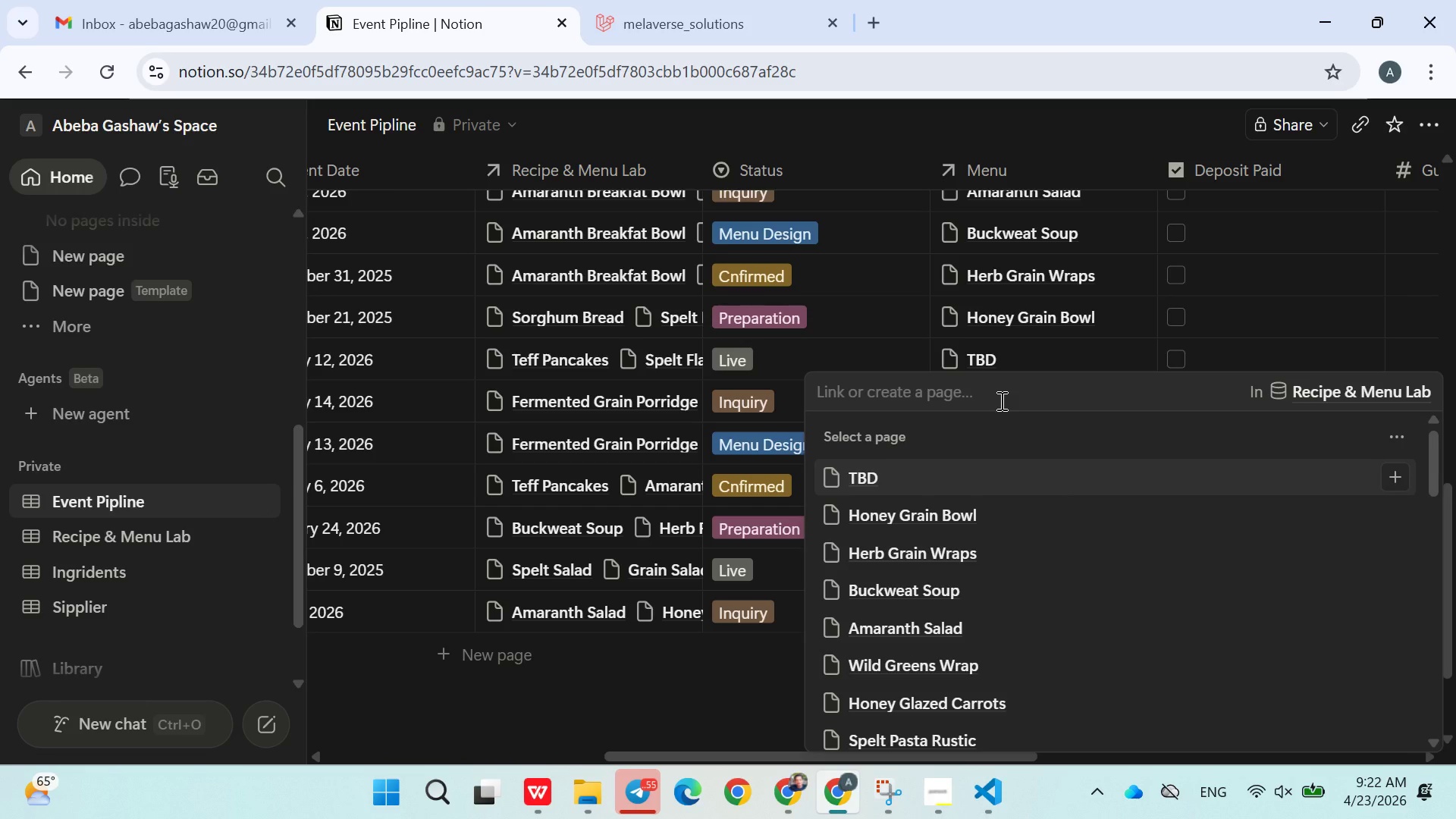 
type(Bread)
 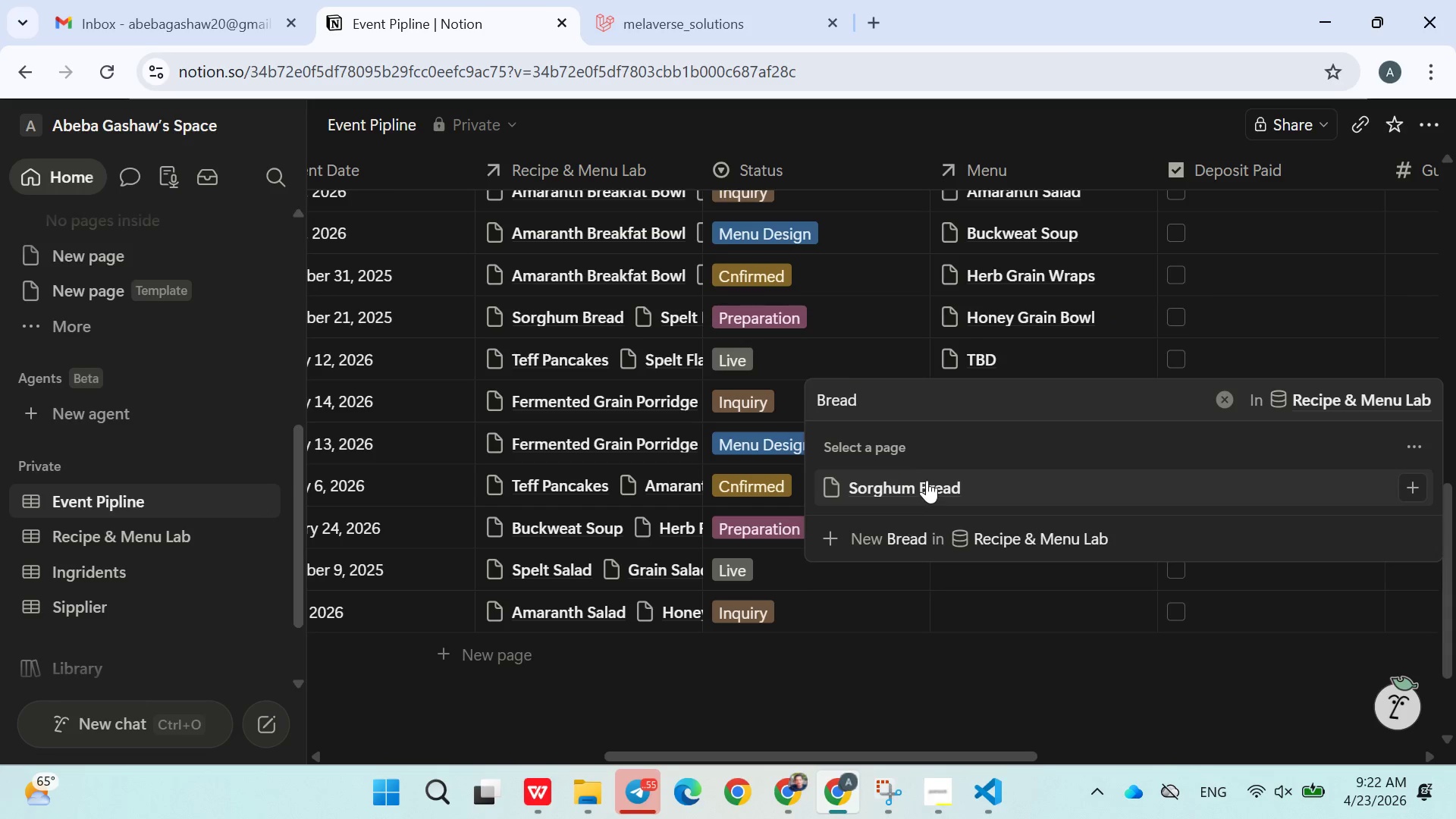 
double_click([882, 589])
 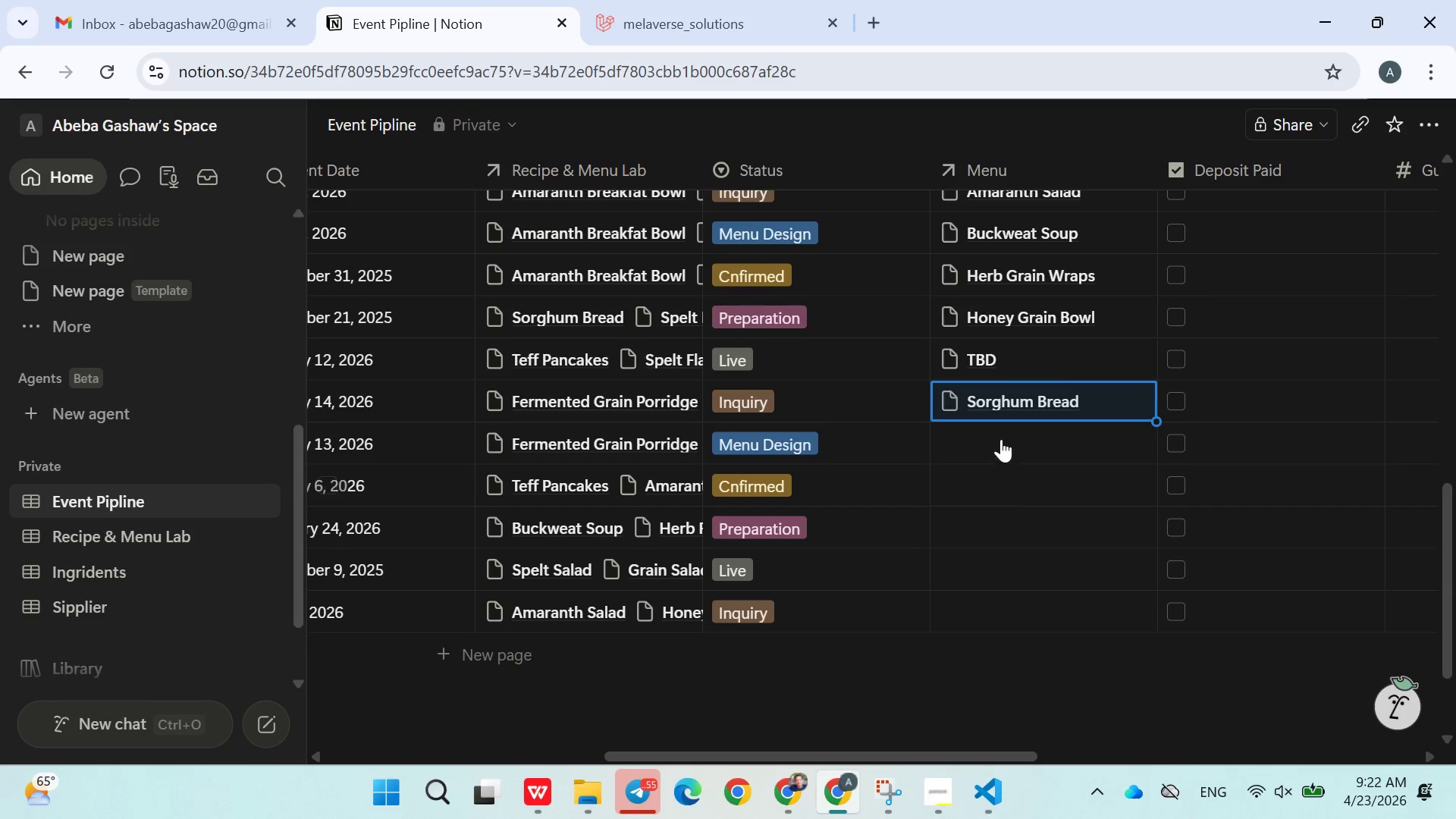 
left_click([1002, 437])
 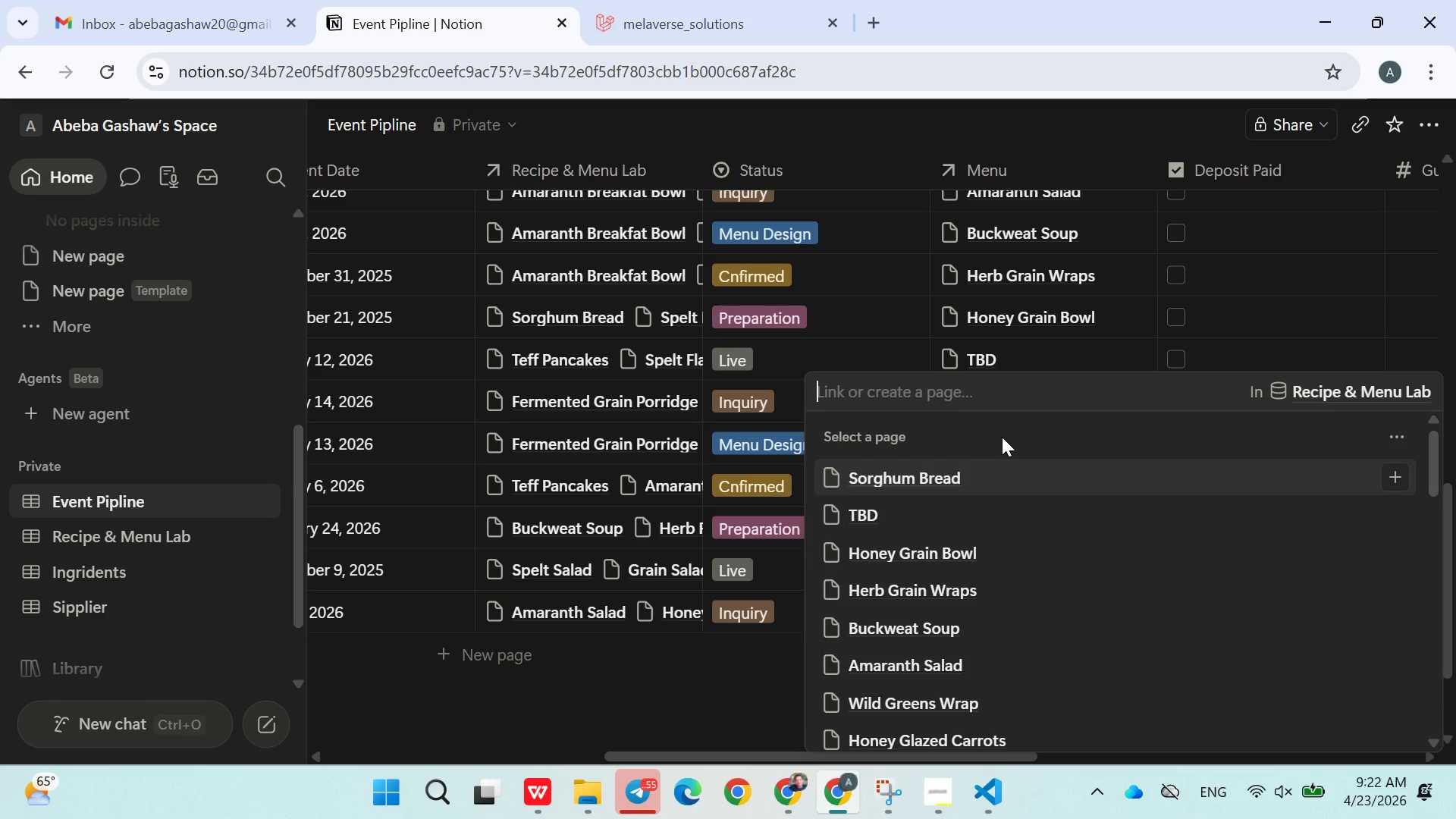 
type(Pasta)
 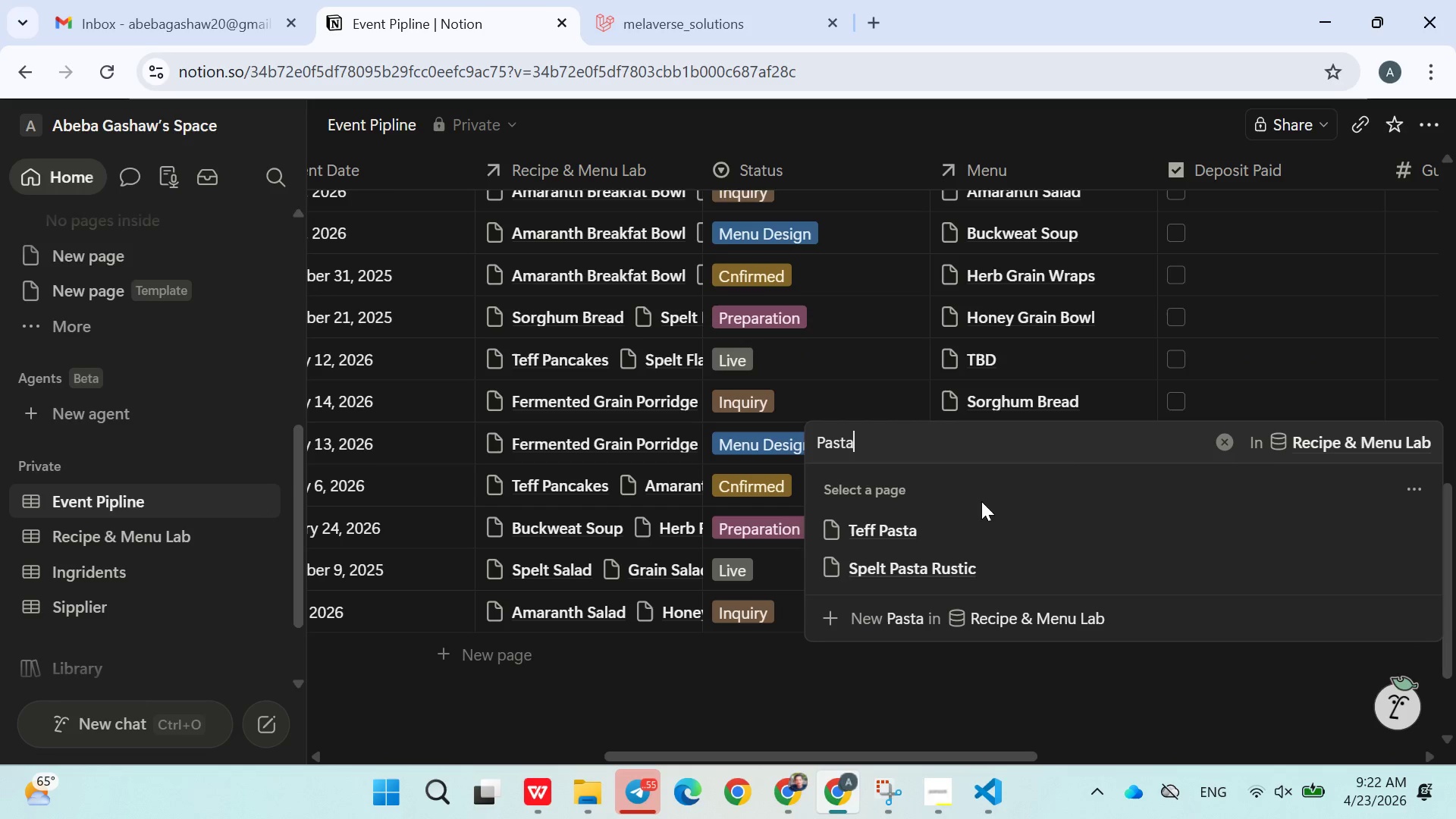 
left_click([934, 528])
 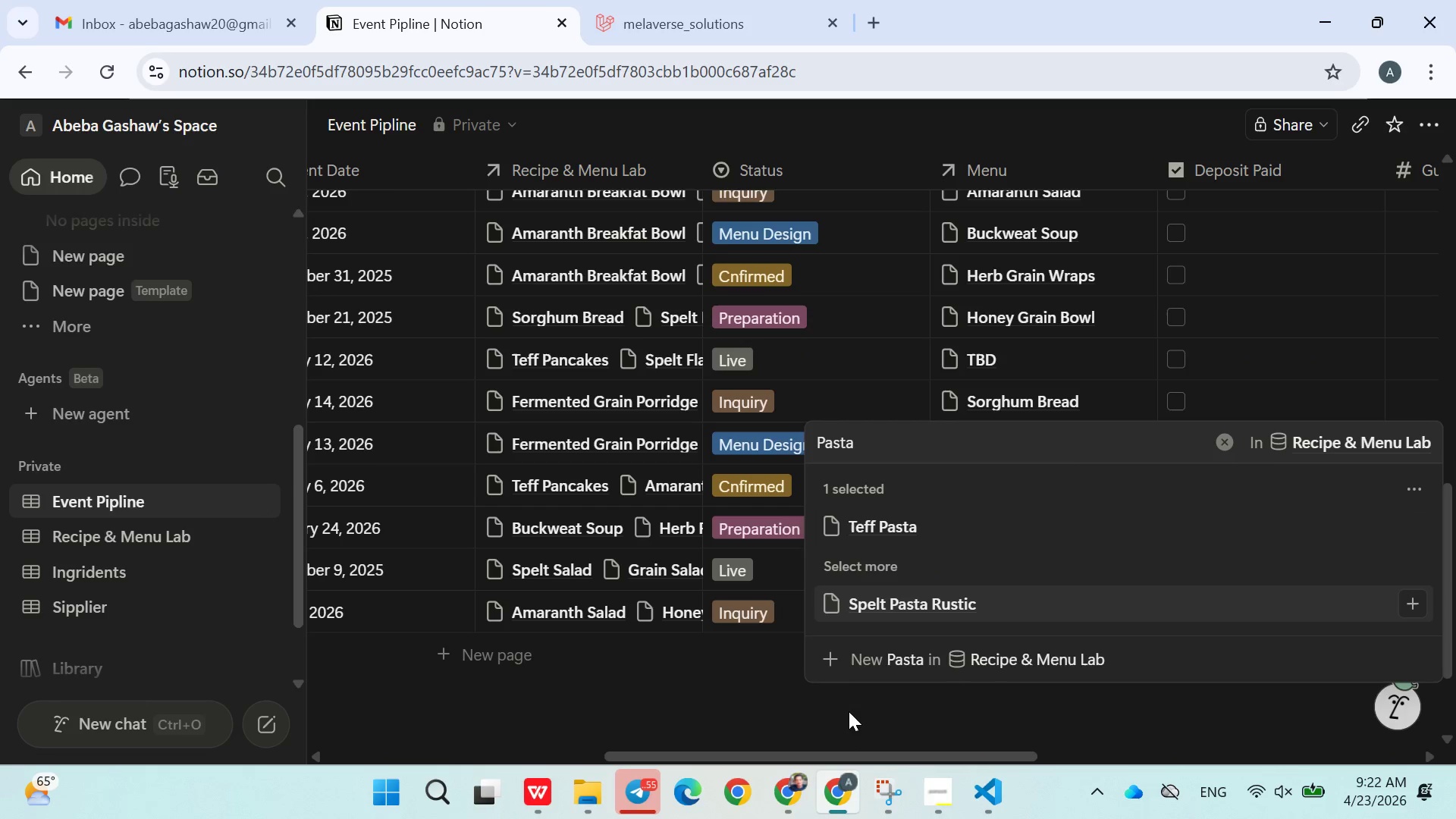 
left_click([836, 707])
 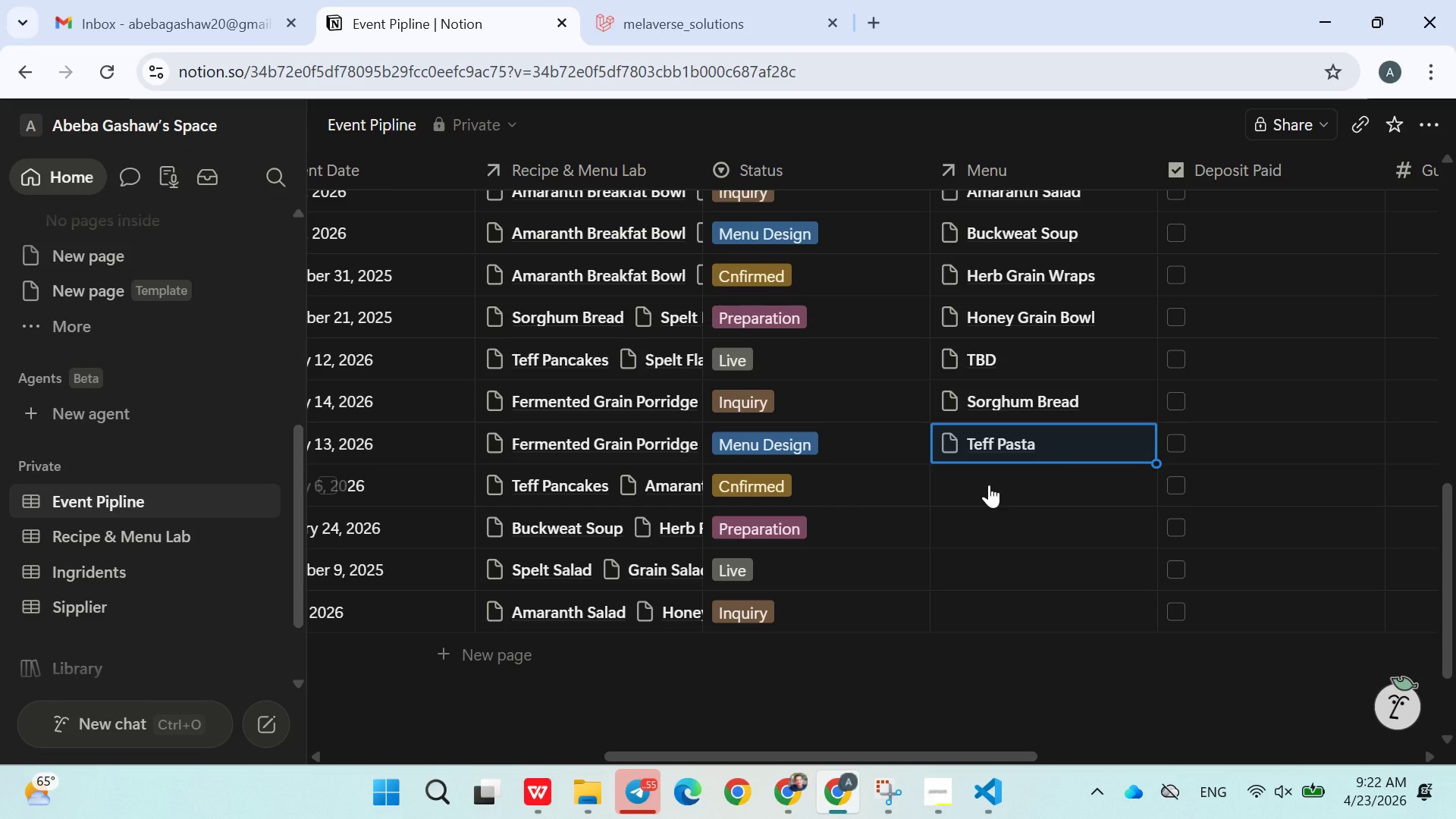 
left_click([989, 485])
 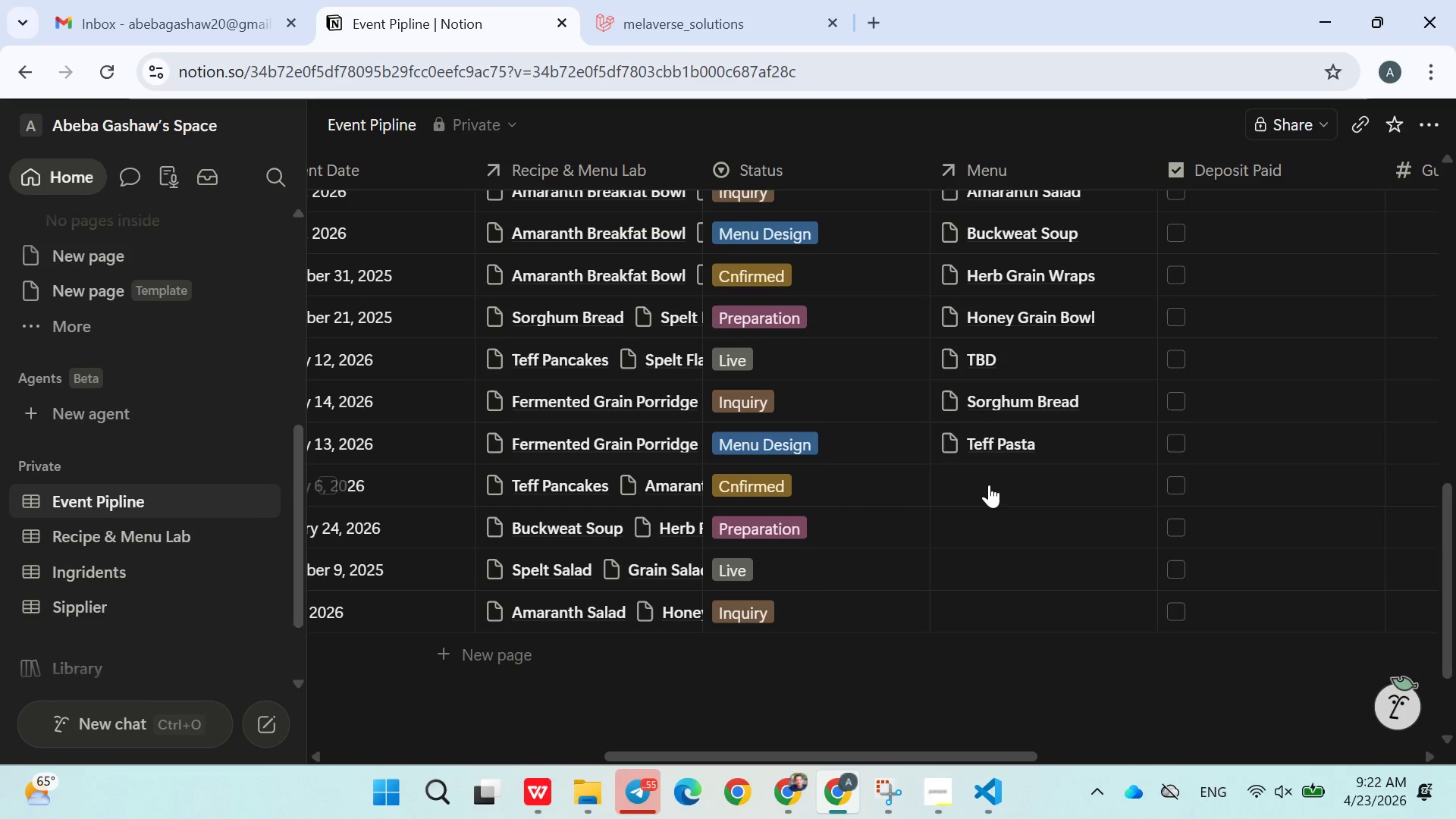 
type(Sala)
 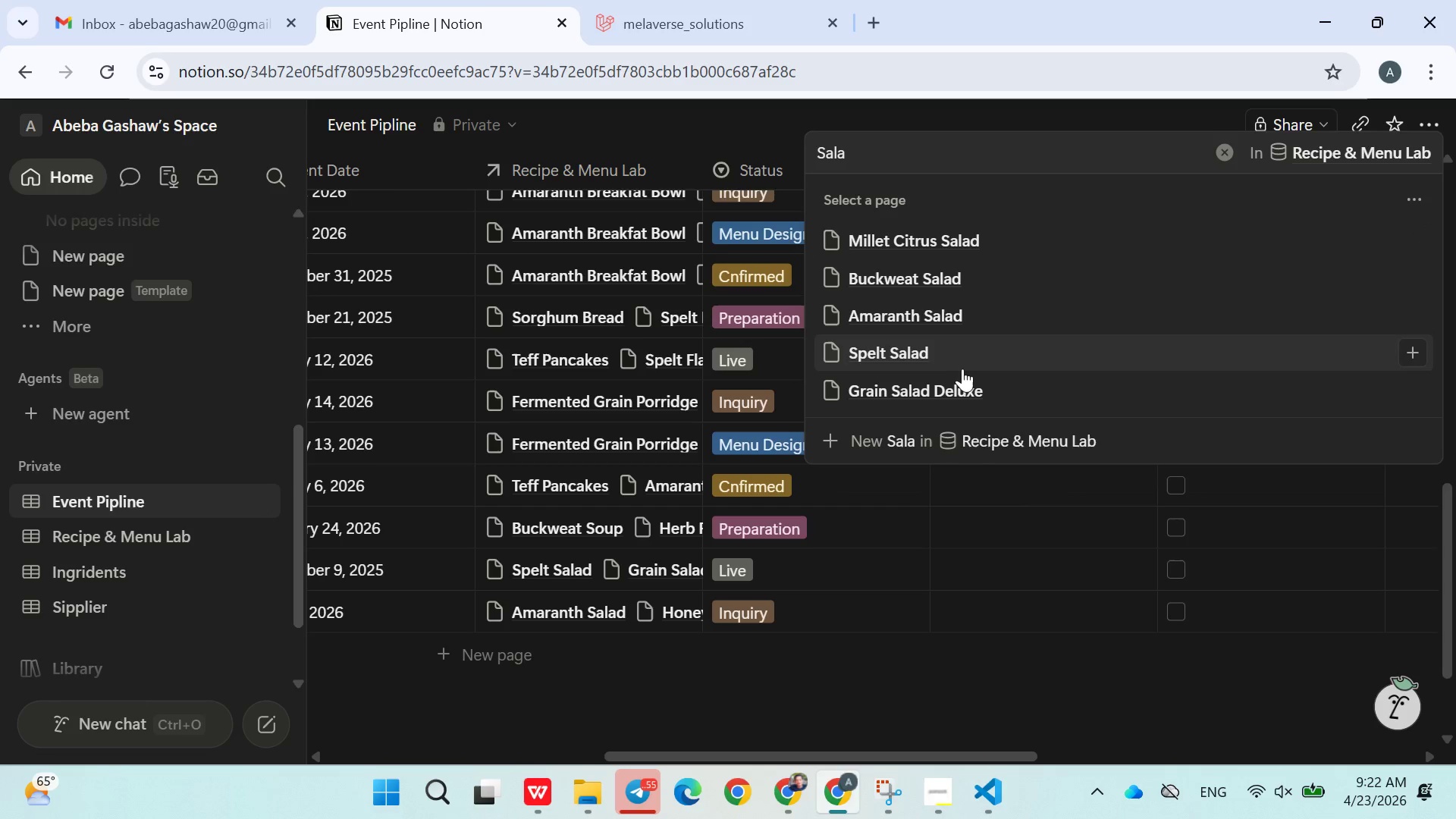 
left_click([956, 383])
 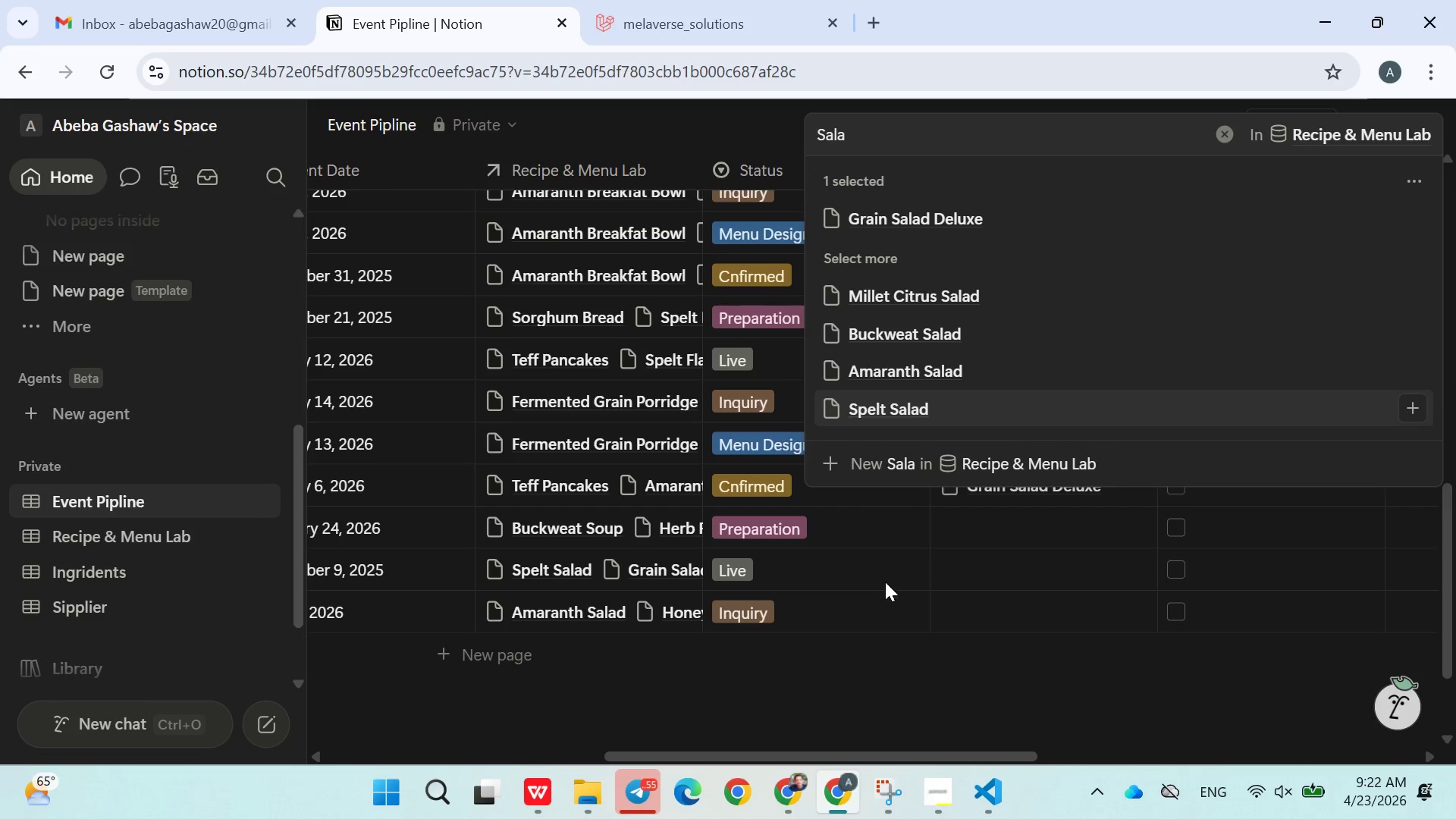 
left_click([883, 593])
 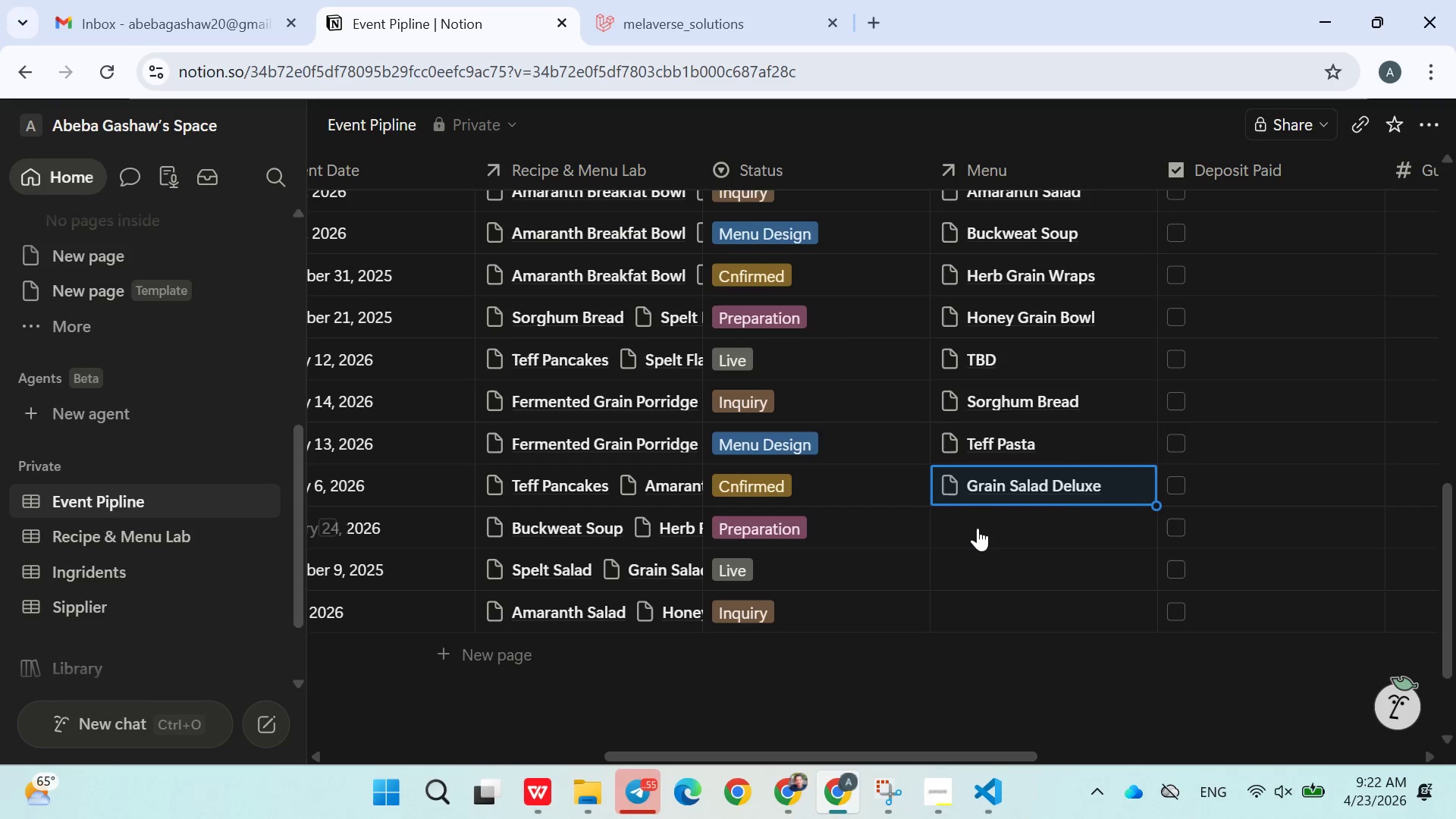 
left_click([986, 526])
 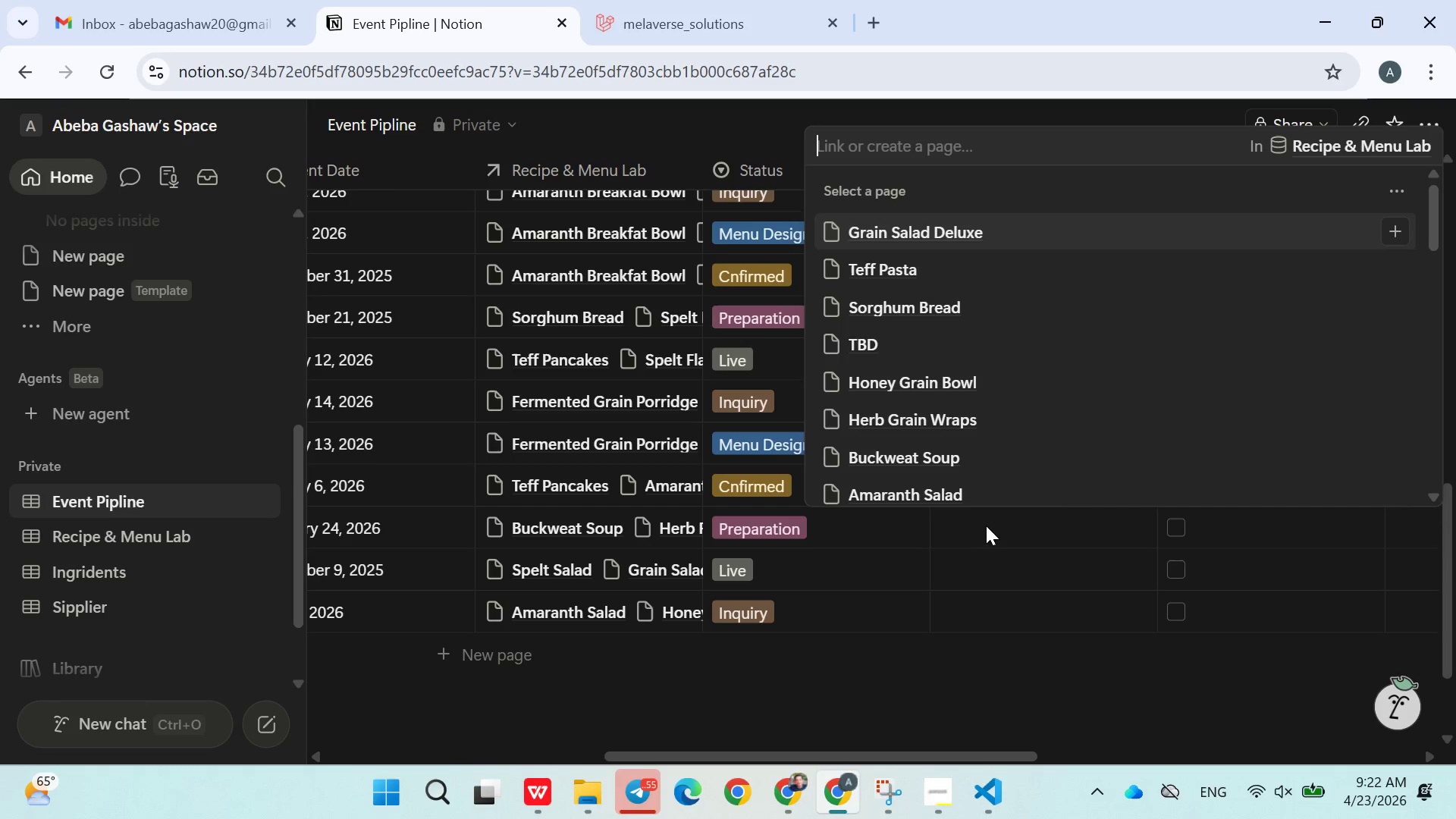 
type(Soup)
 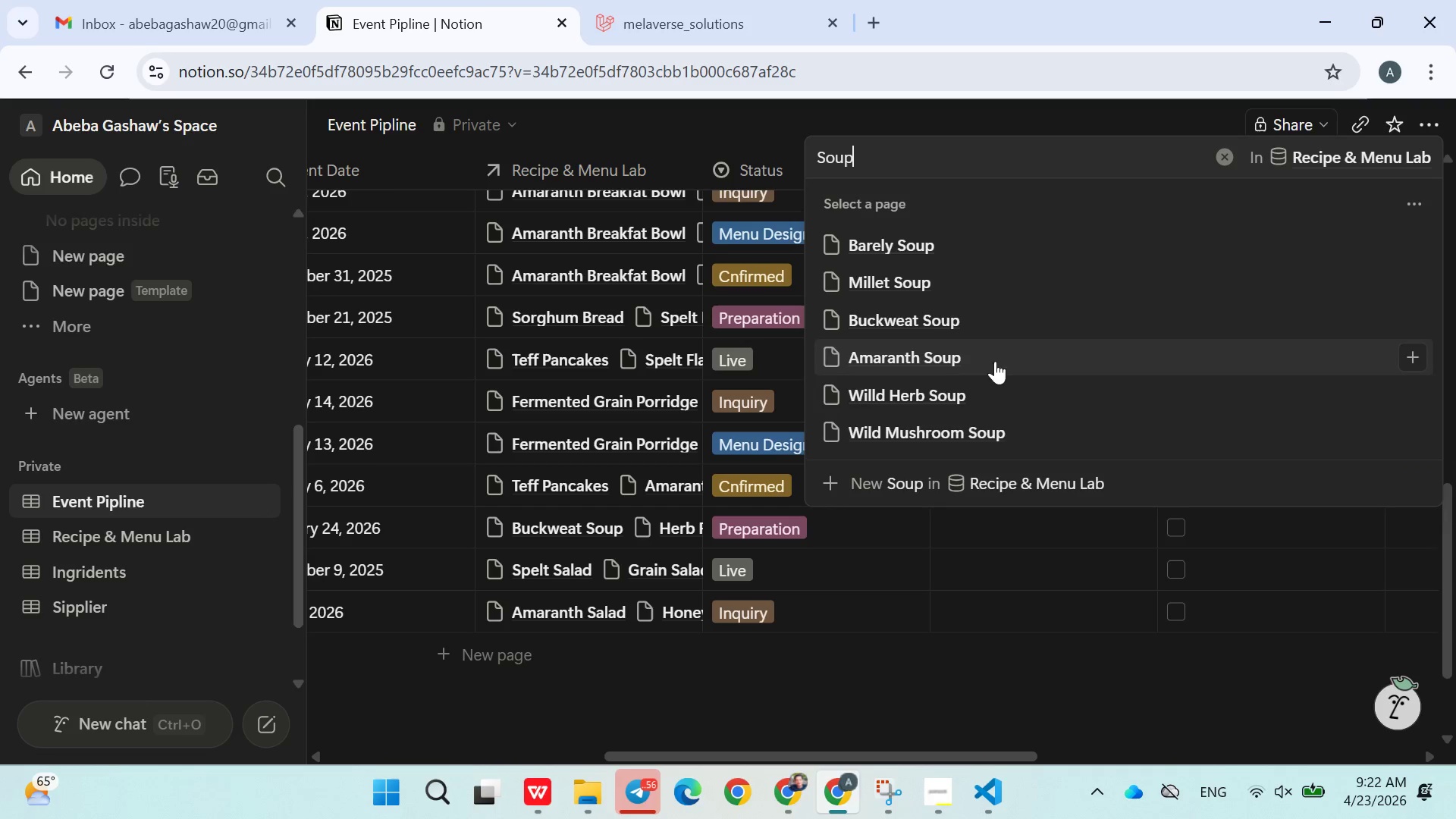 
left_click([998, 400])
 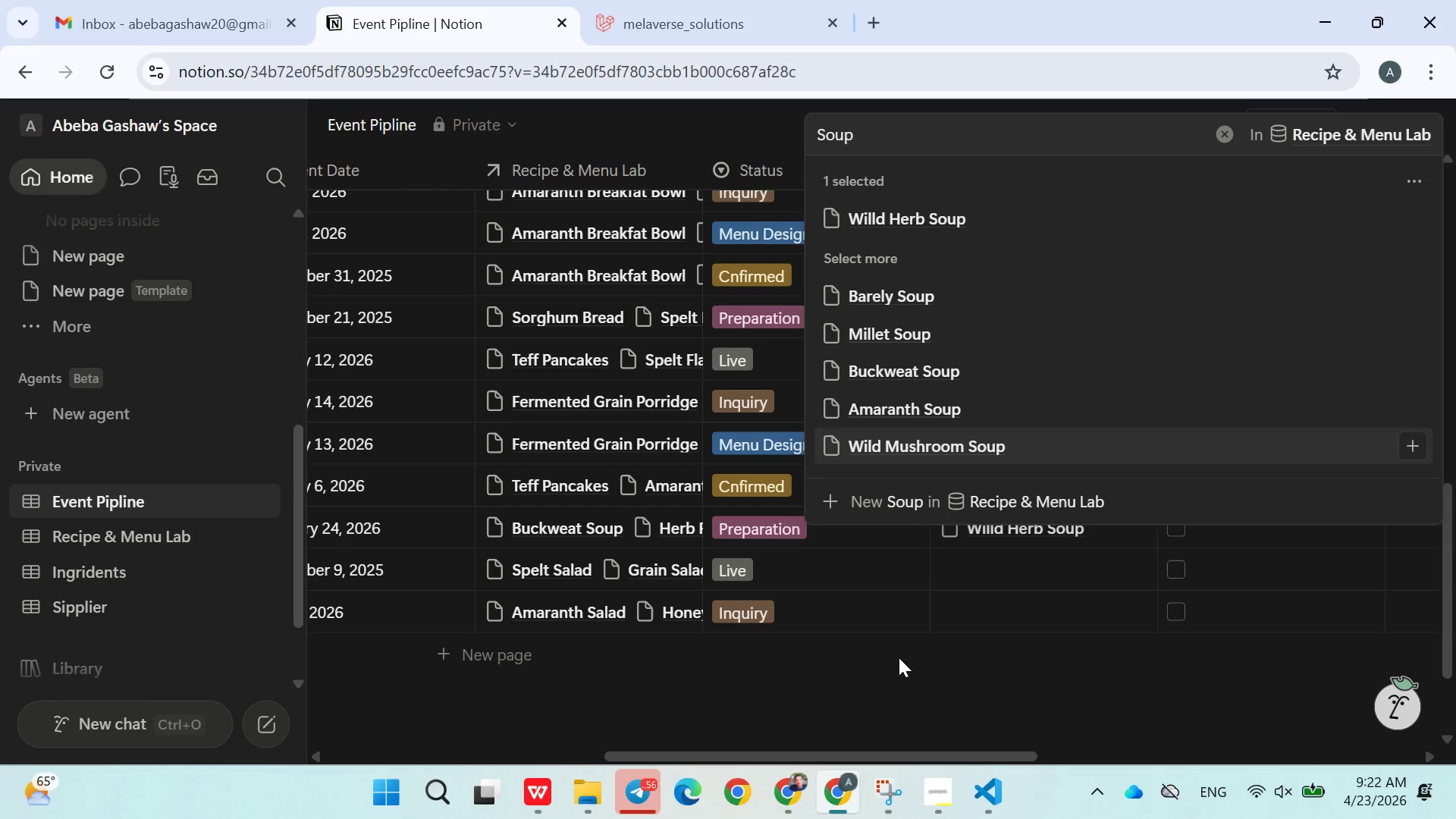 
left_click([901, 661])
 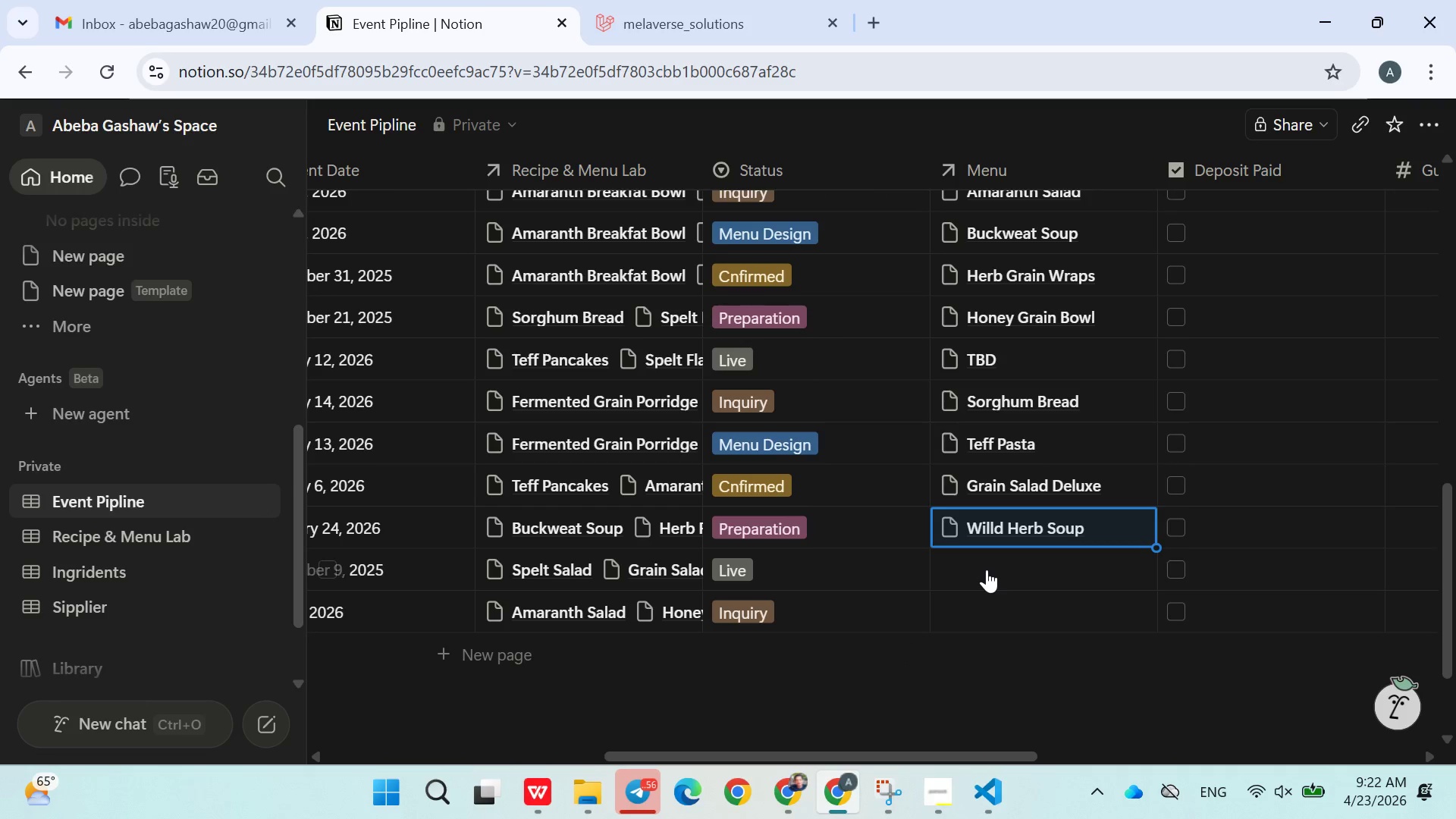 
left_click([987, 570])
 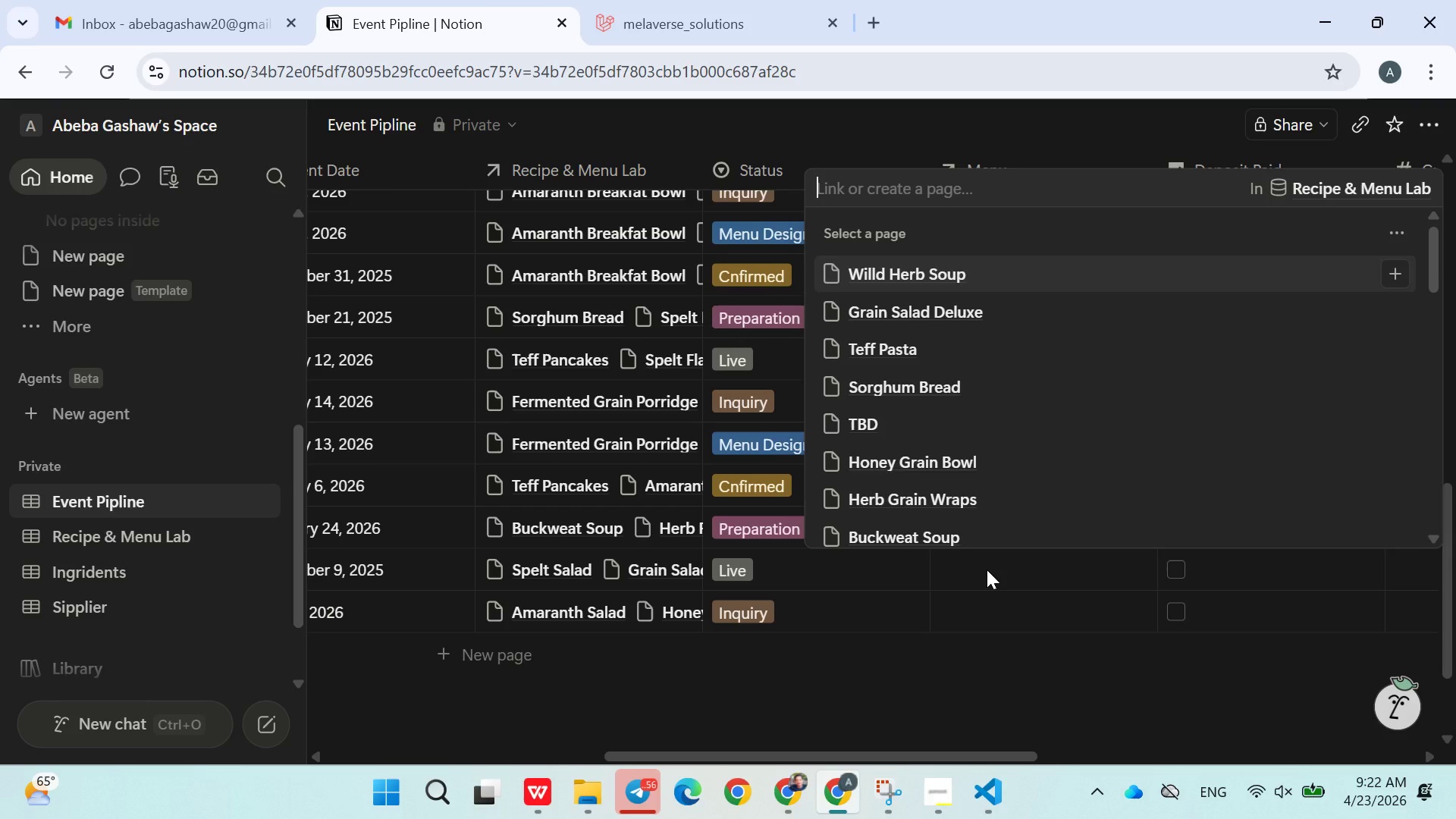 
left_click([987, 570])
 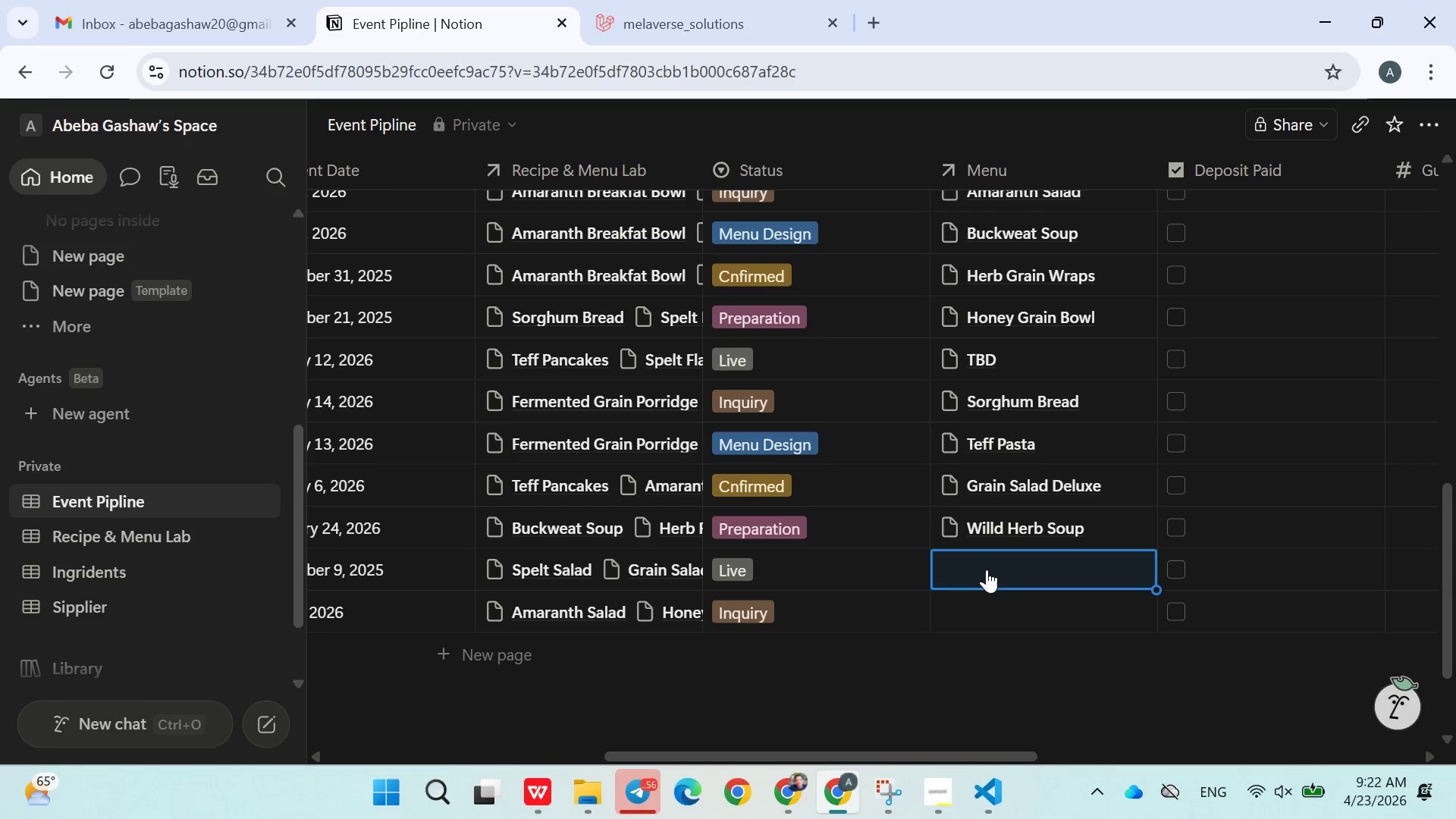 
key(Shift+T)
 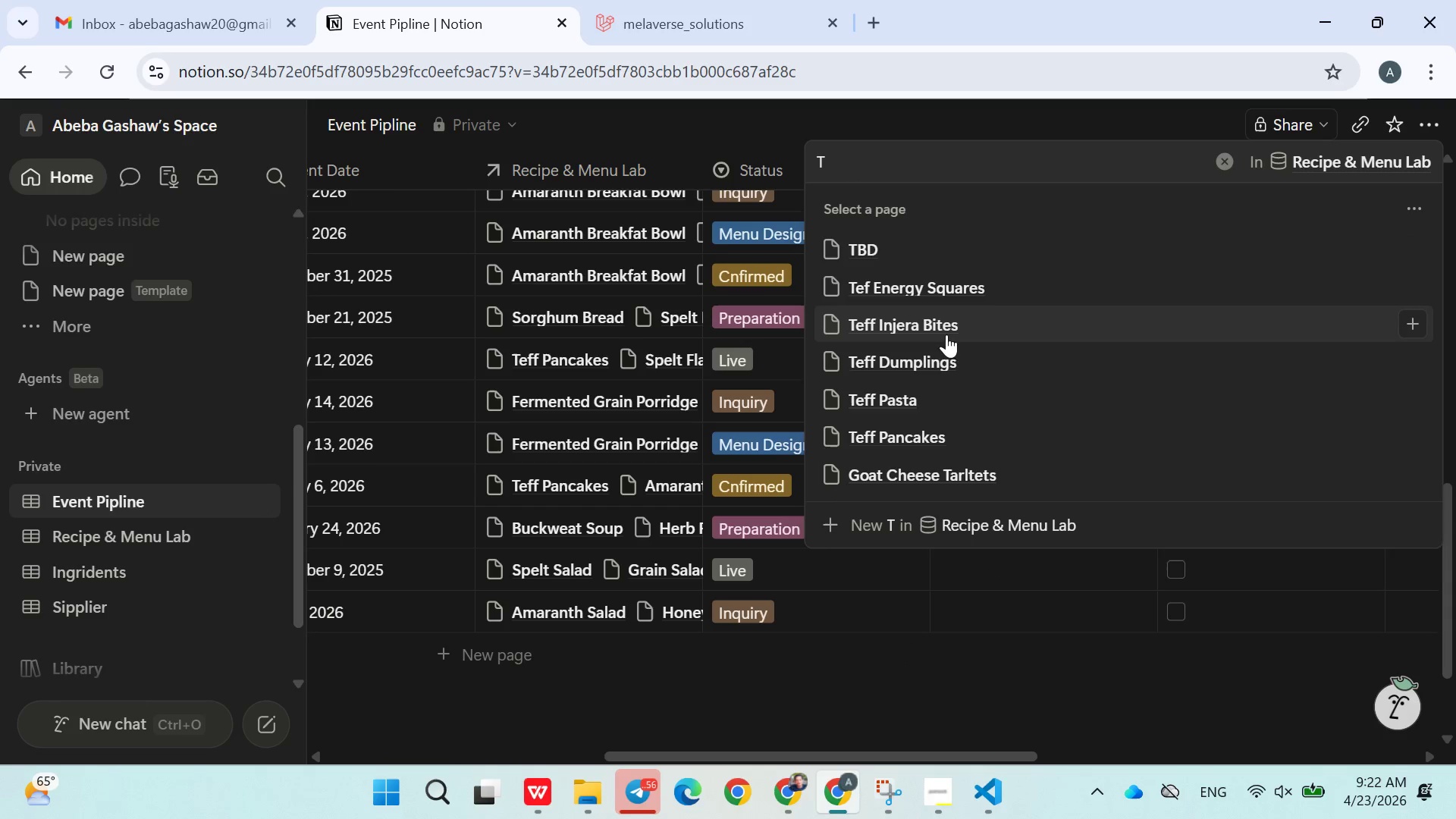 
left_click([889, 258])
 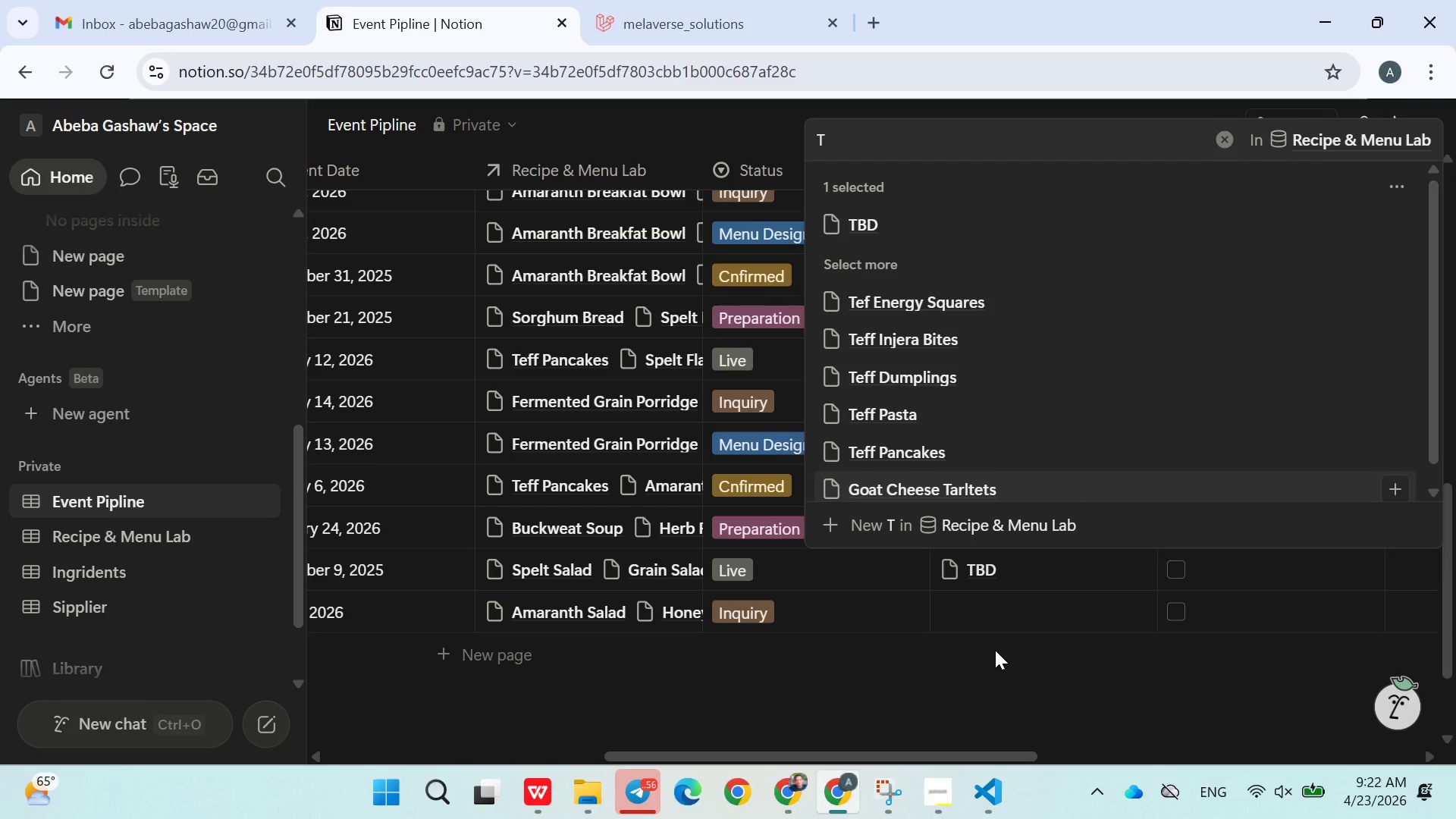 
left_click([995, 650])
 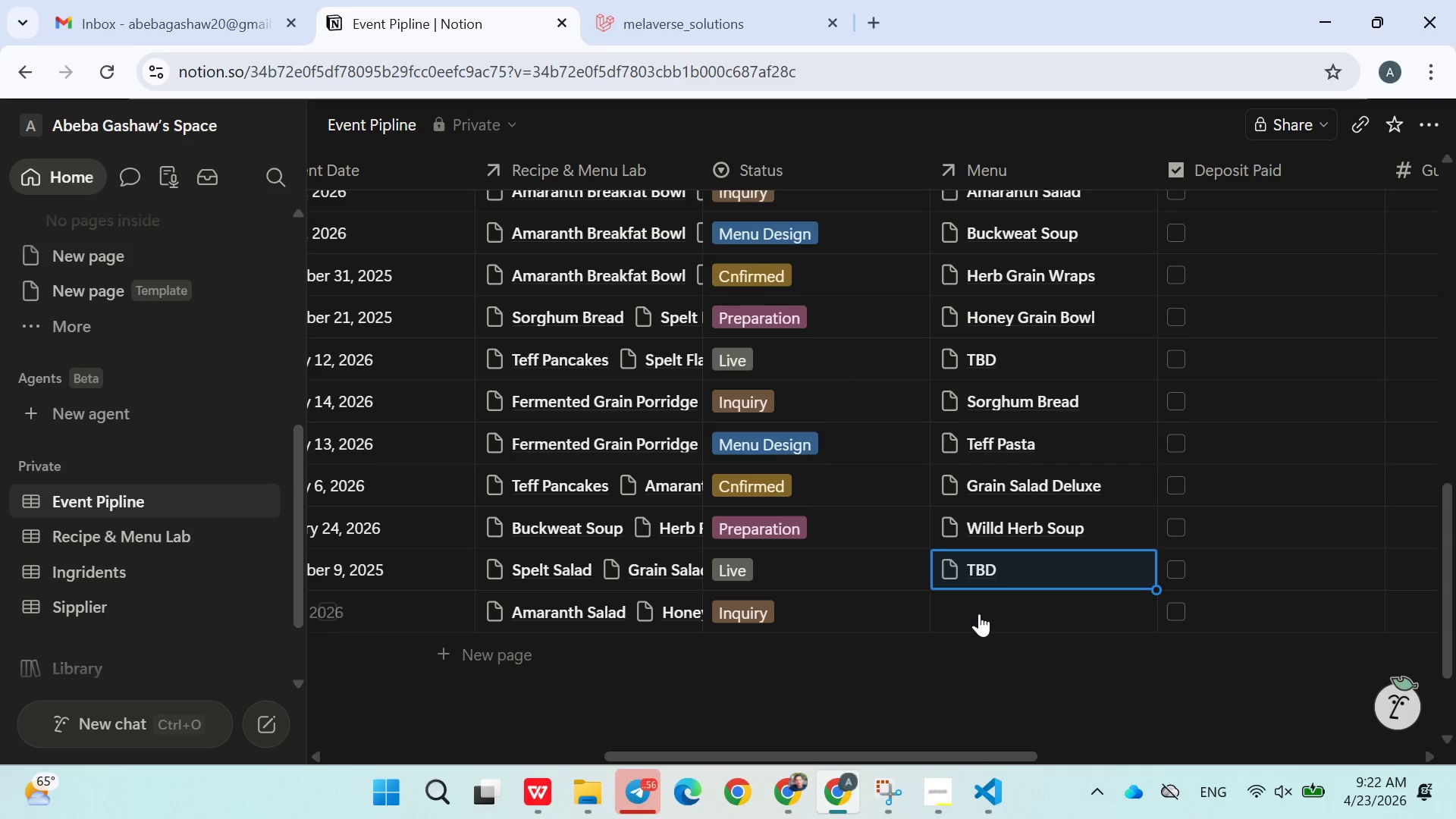 
left_click([979, 616])
 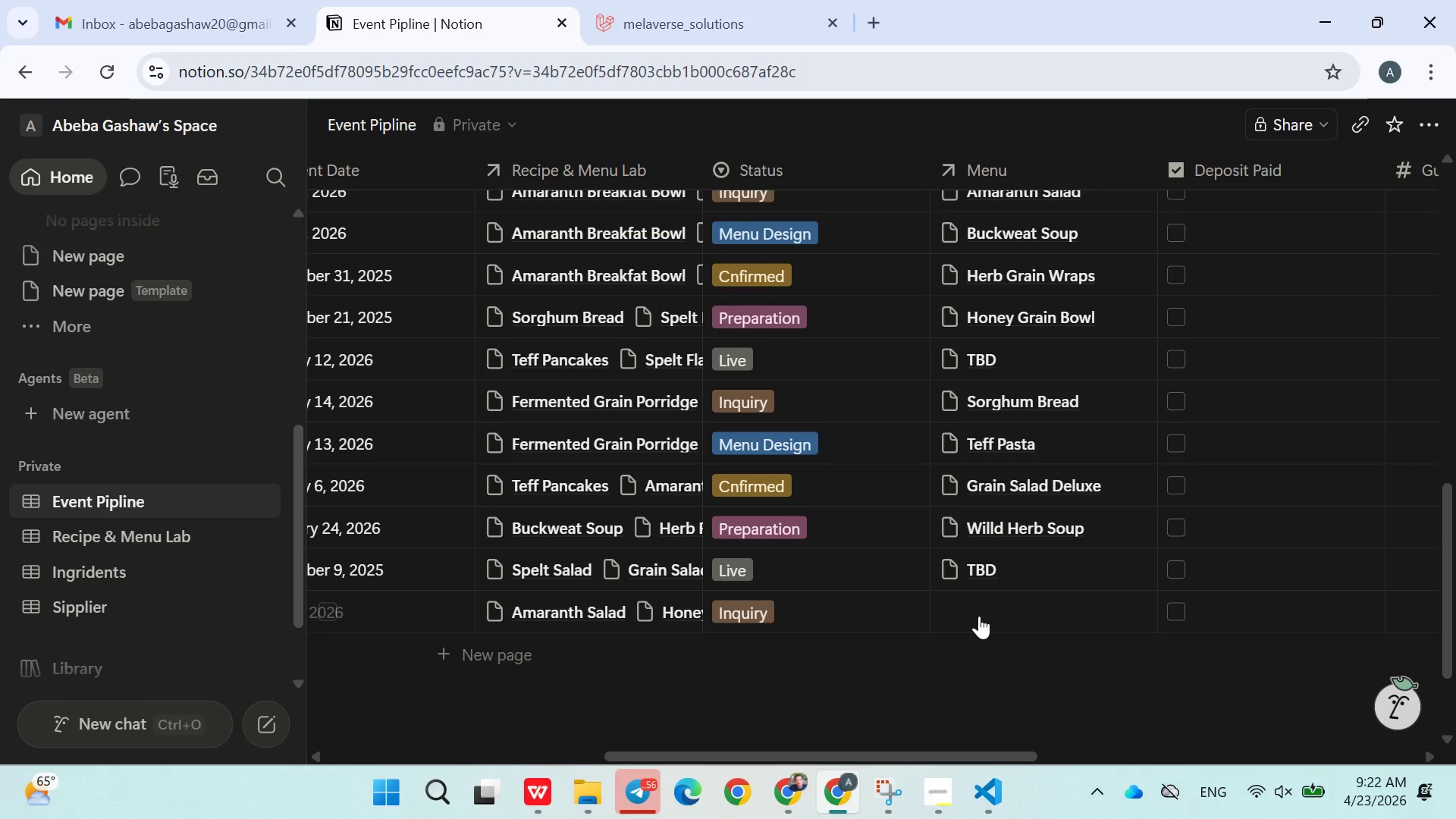 
type(Mix)
 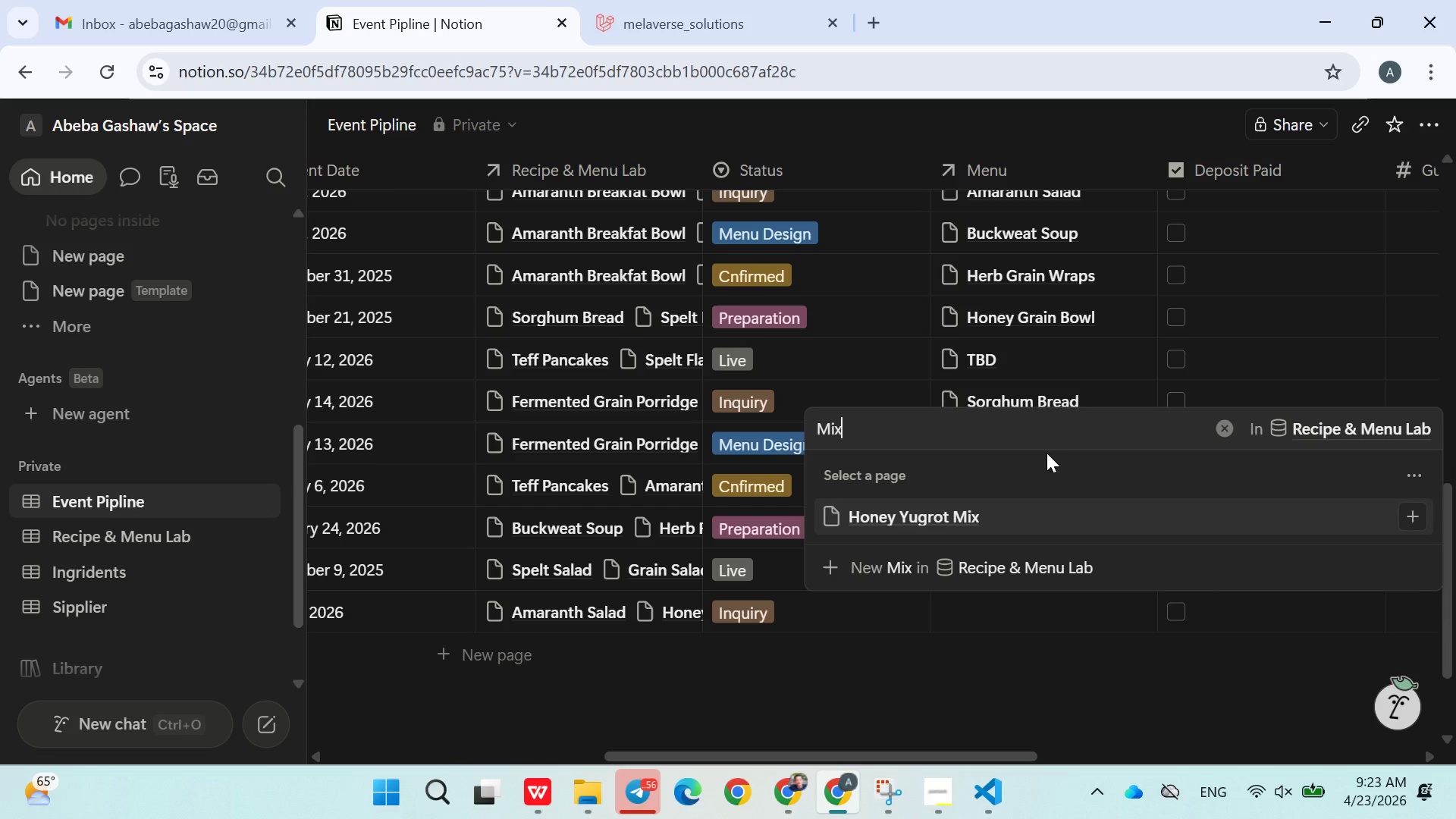 
left_click([970, 513])
 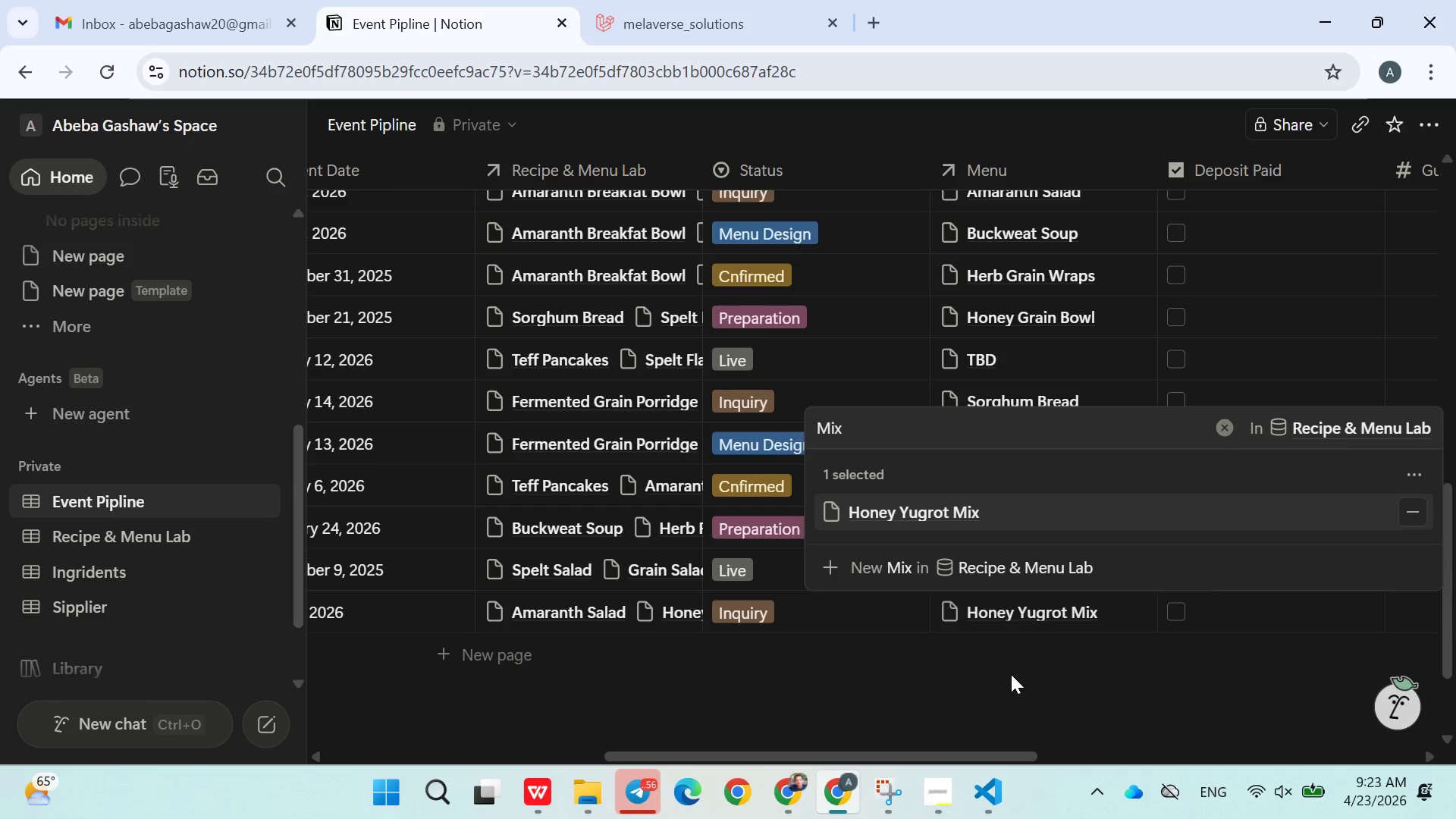 
left_click([1011, 677])
 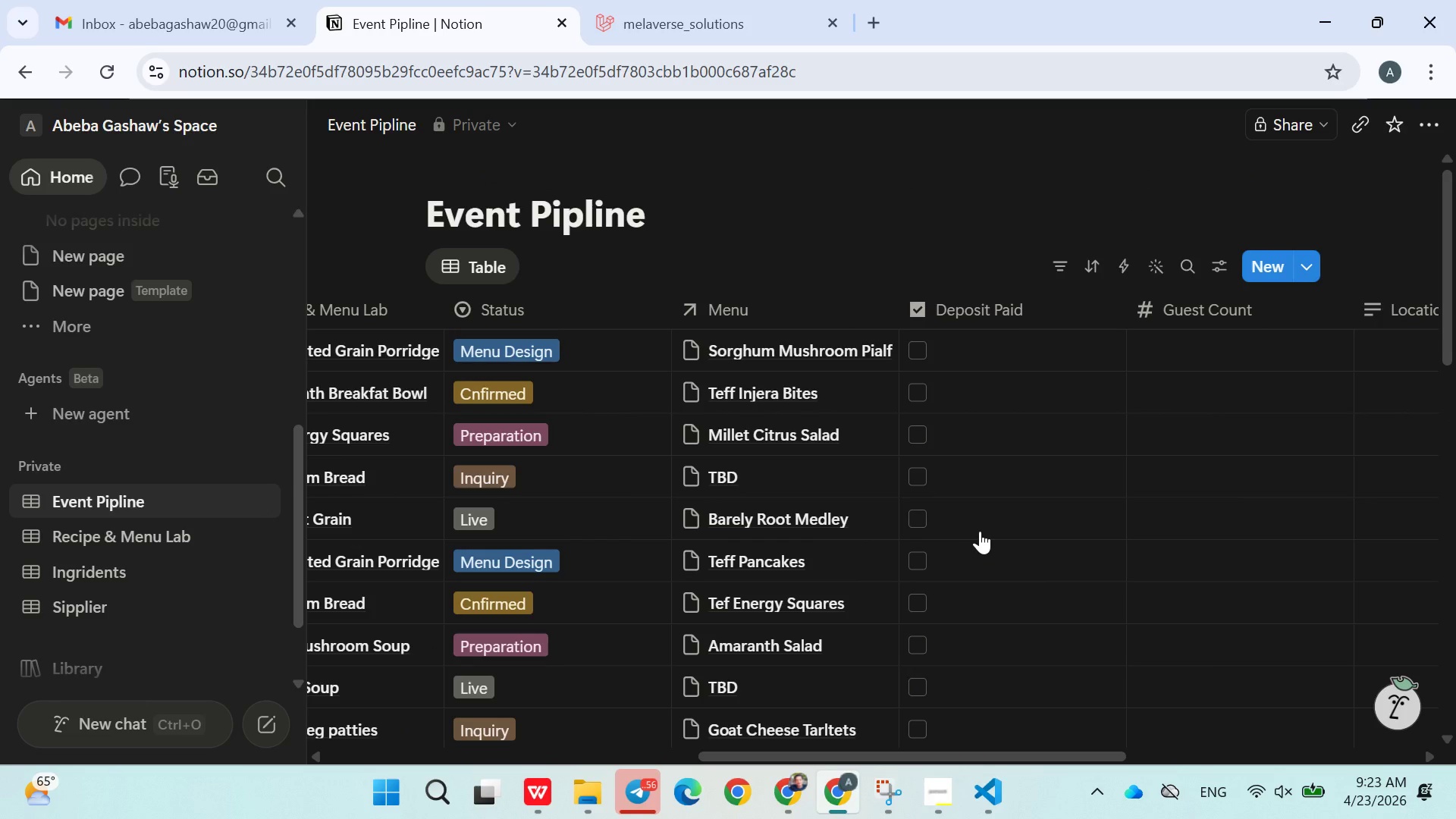 
wait(7.25)
 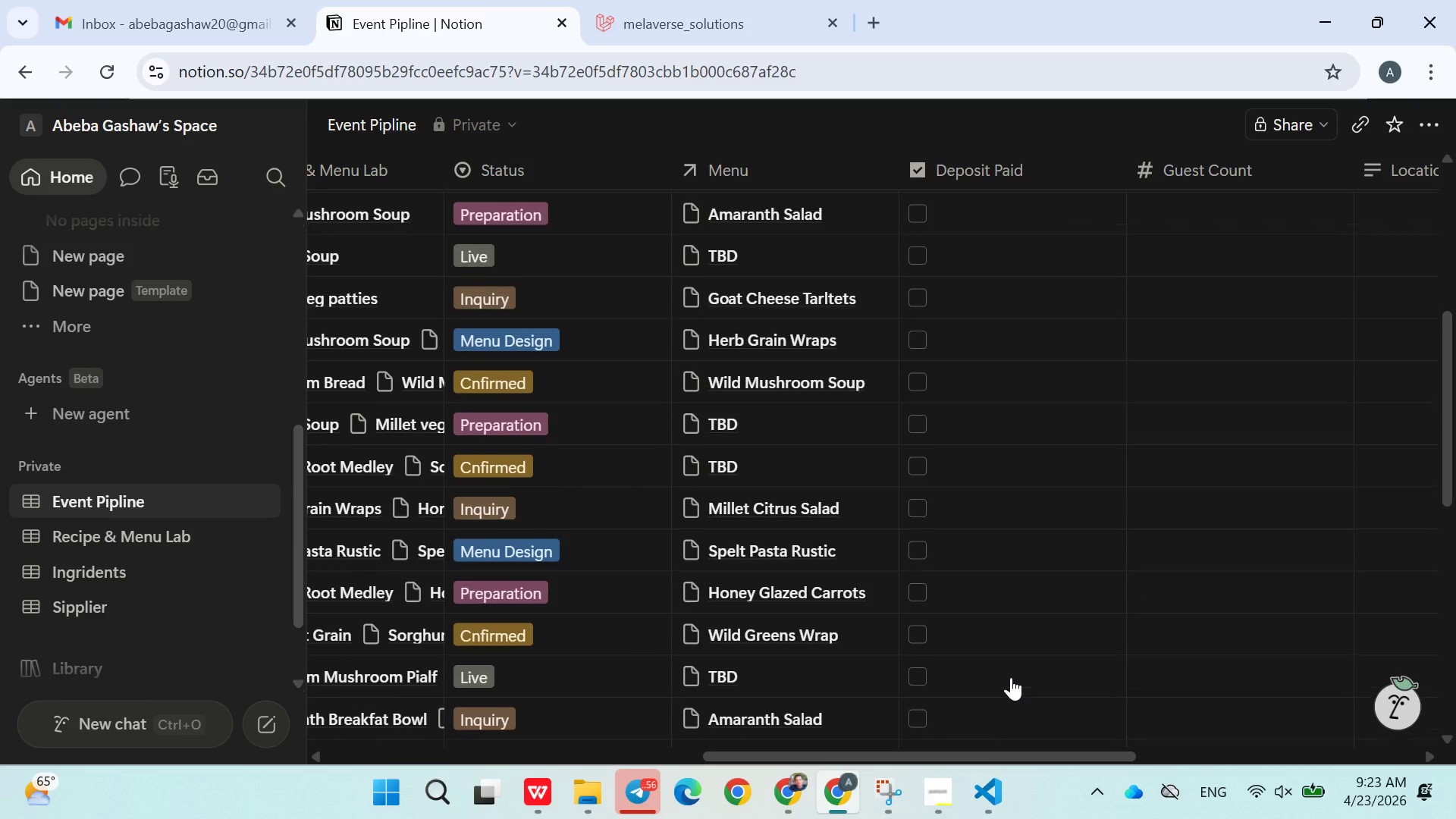 
left_click([925, 344])
 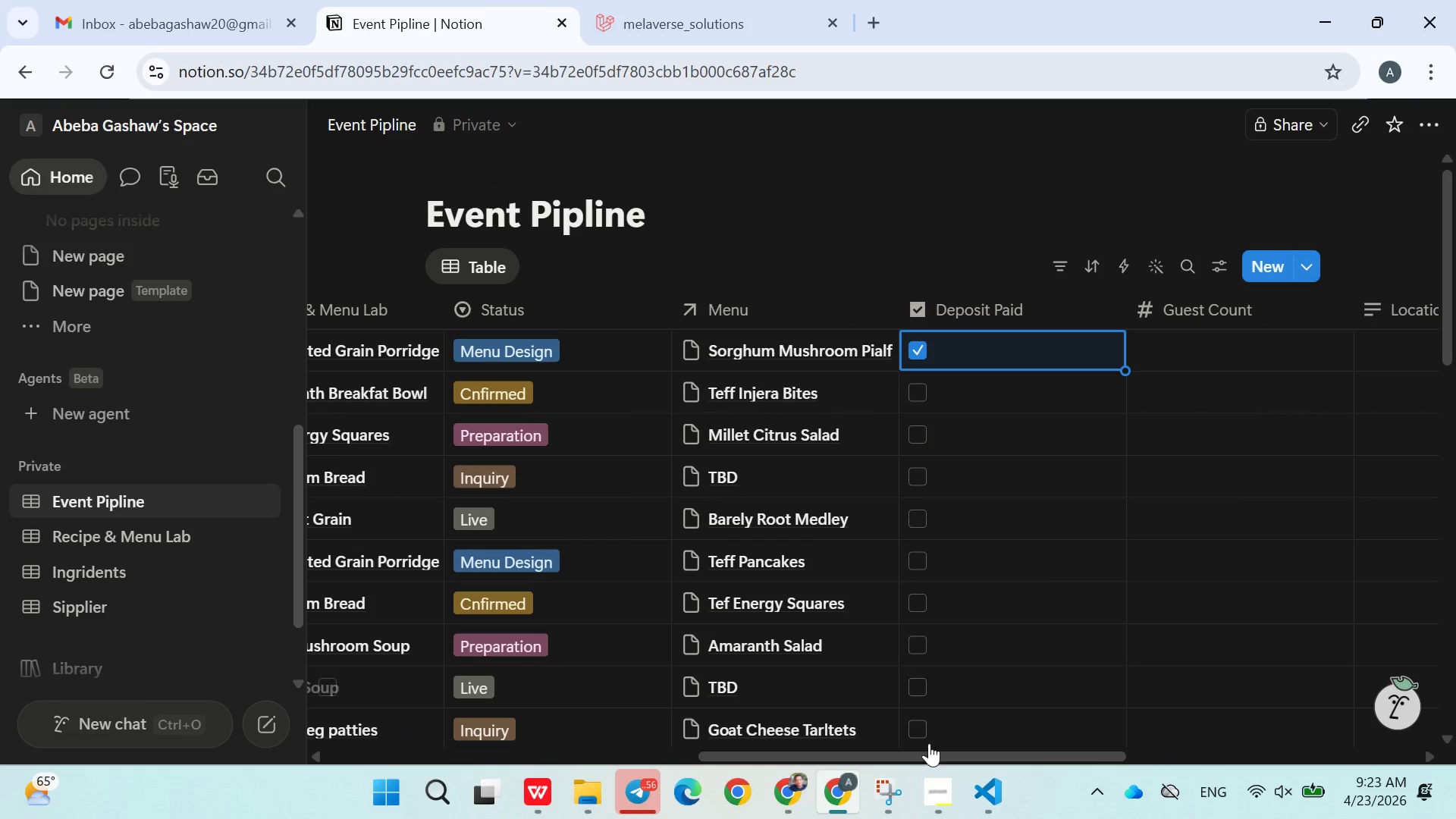 
left_click([930, 761])
 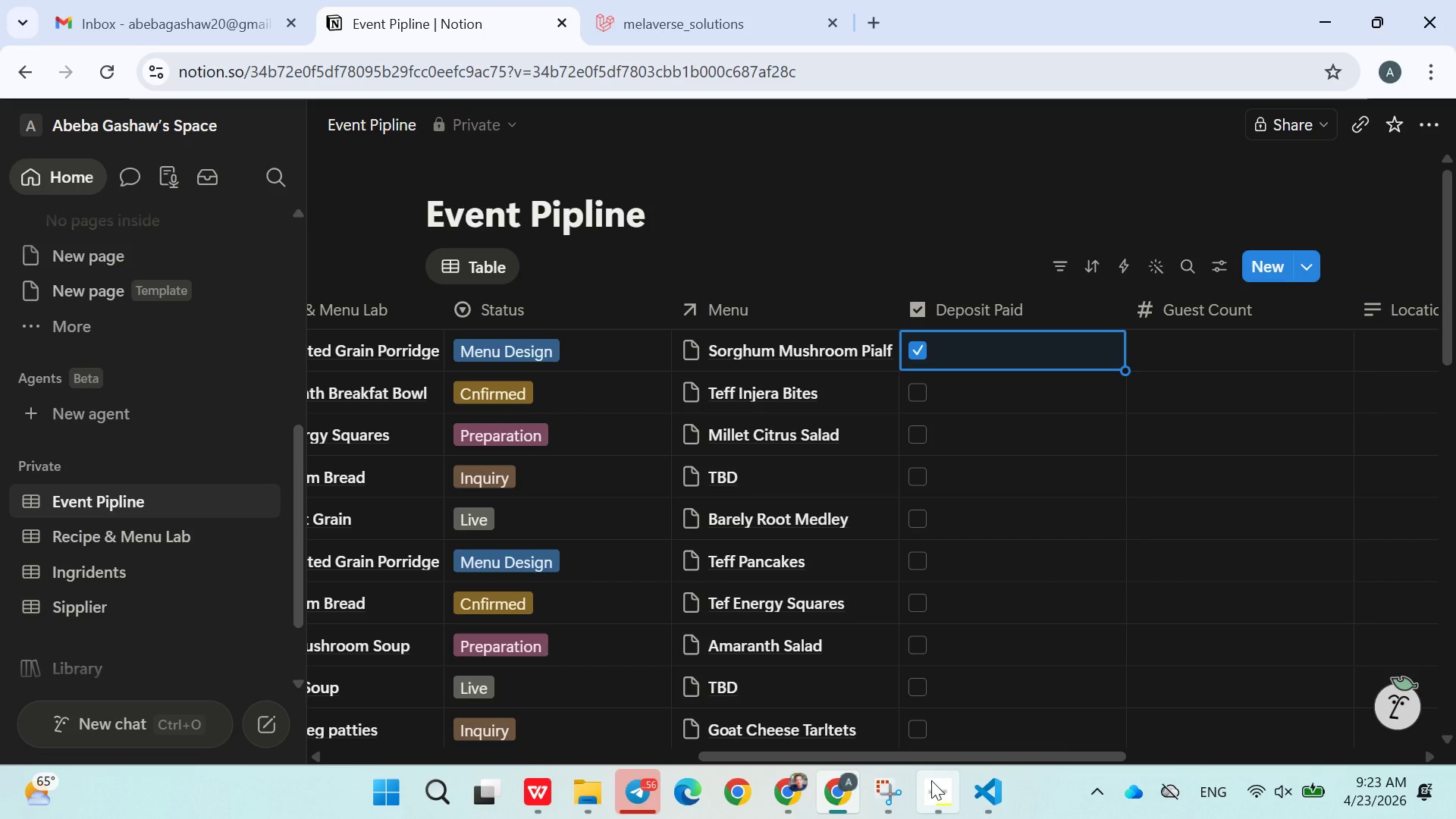 
left_click([931, 780])